 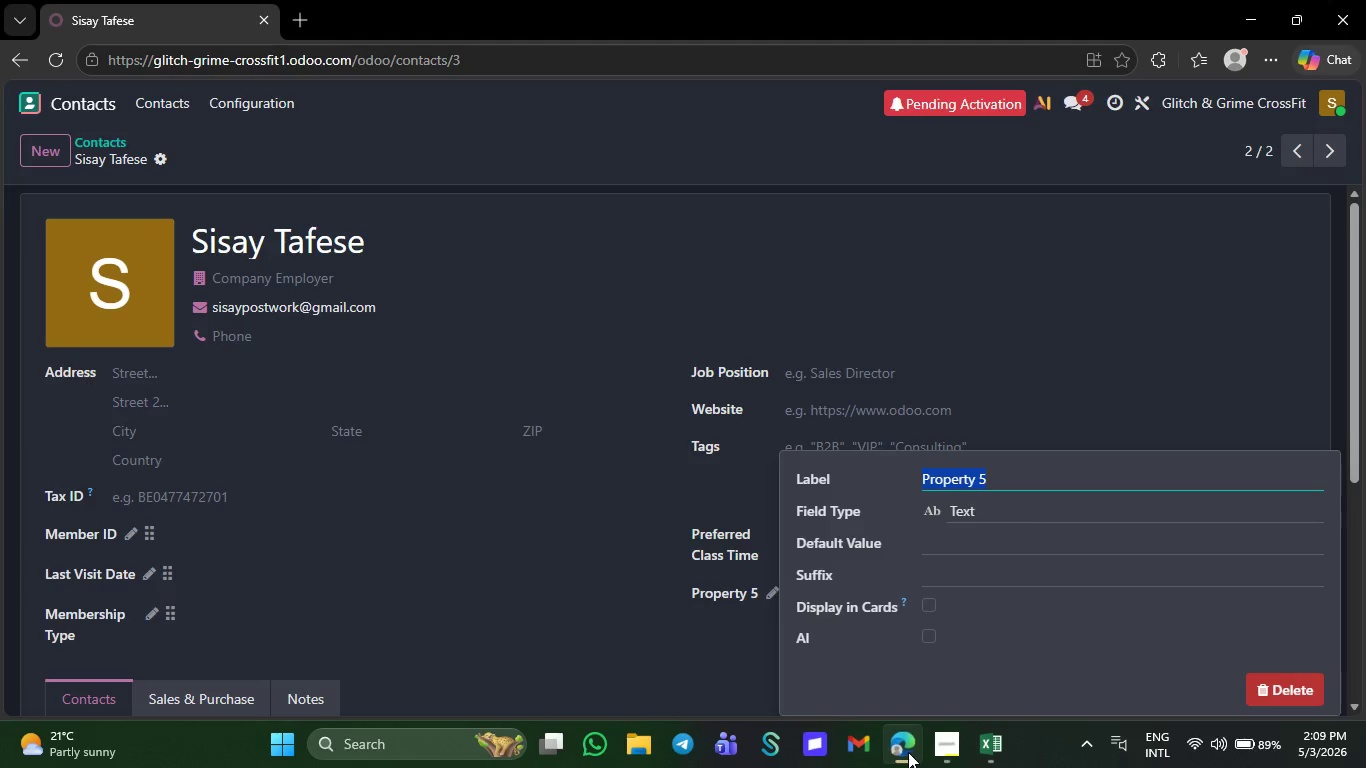 
key(Control+V)
 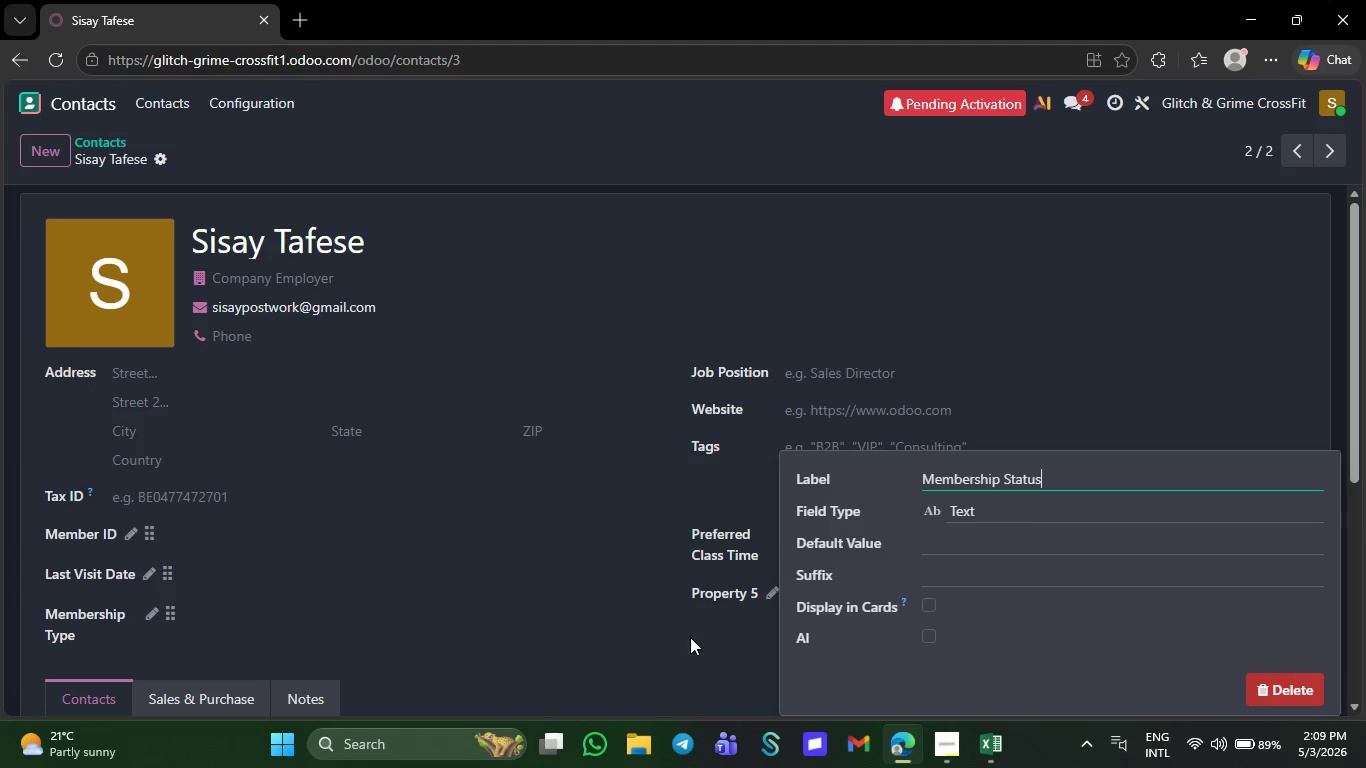 
left_click([659, 661])
 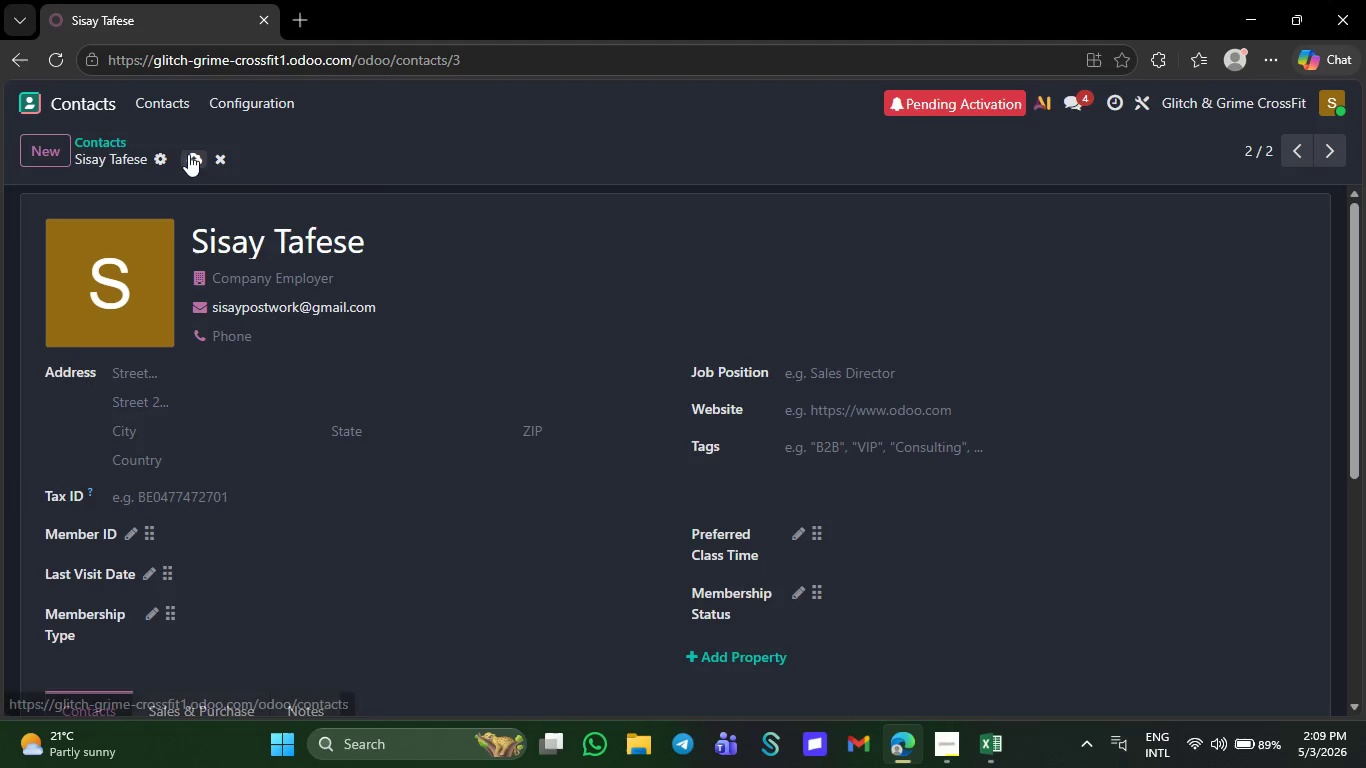 
left_click([197, 160])
 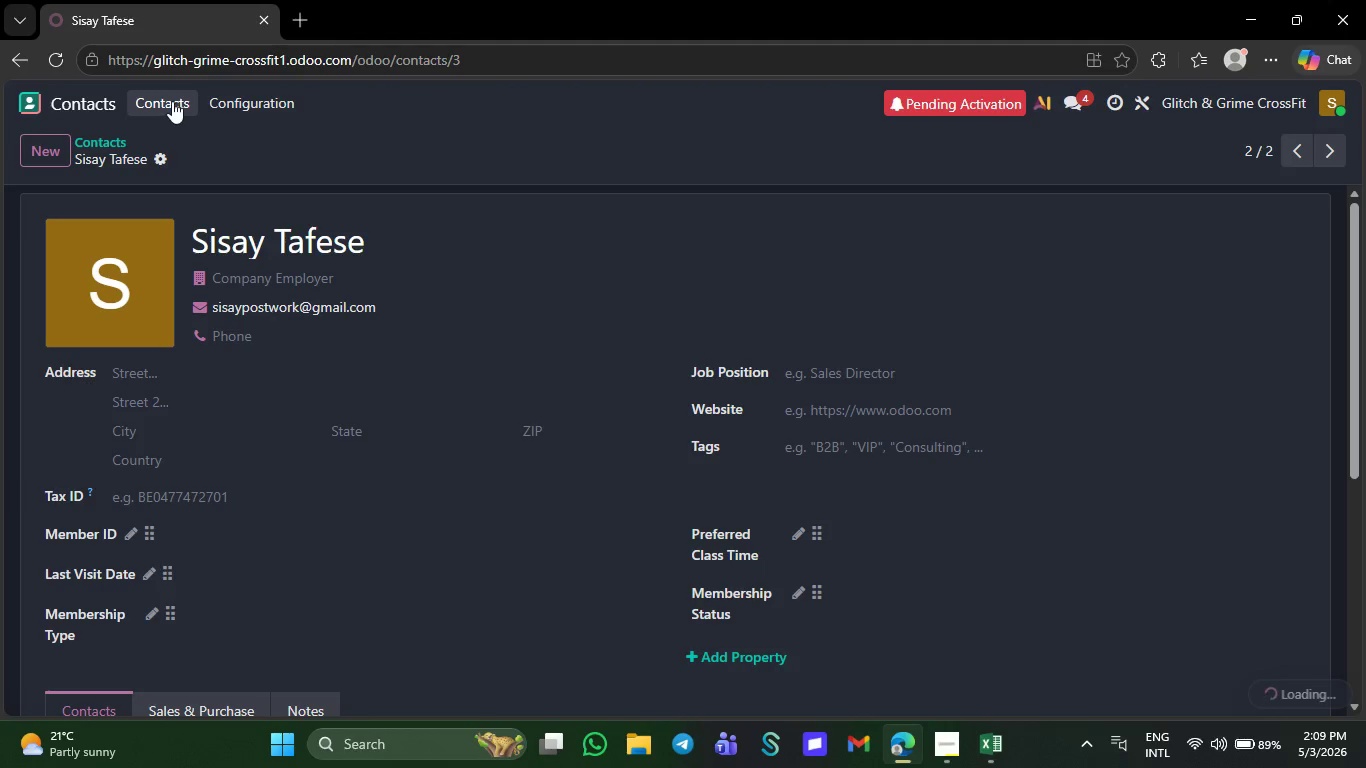 
left_click([172, 101])
 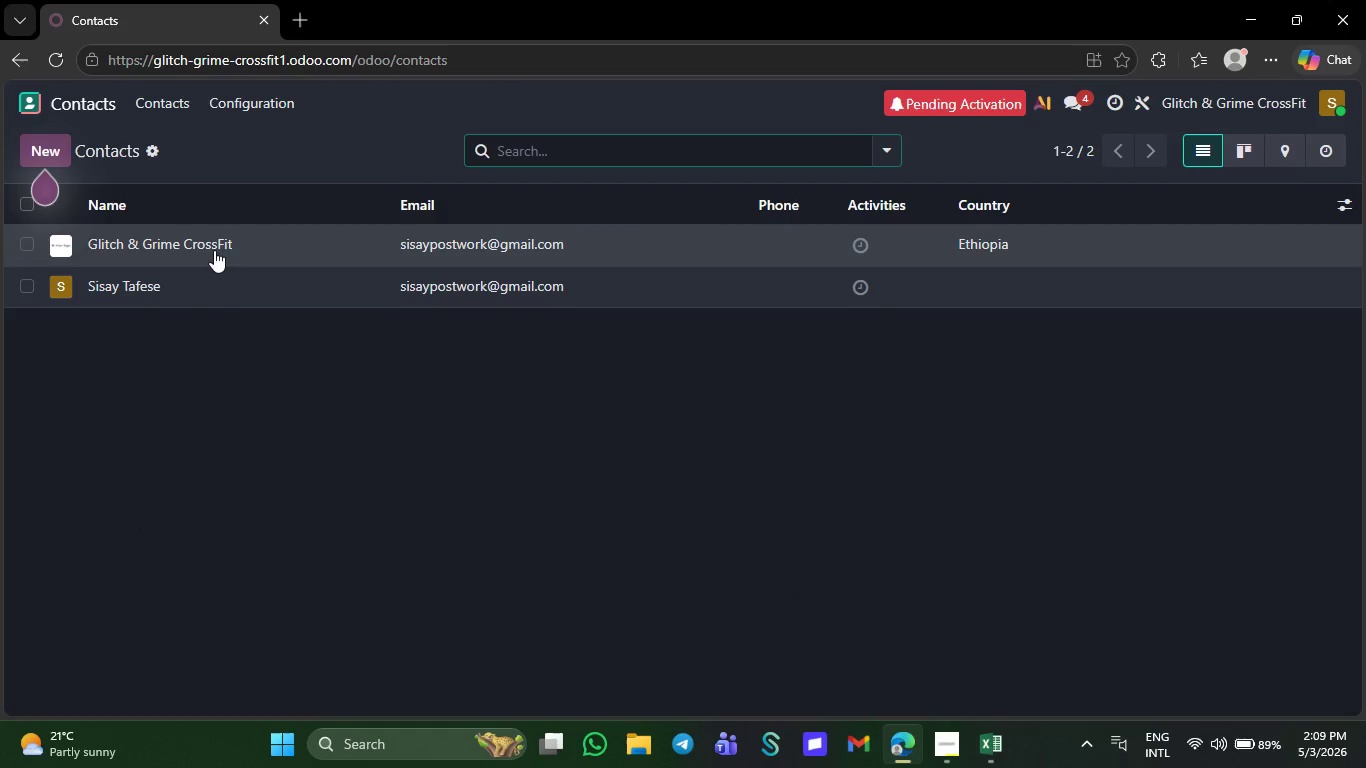 
left_click([214, 250])
 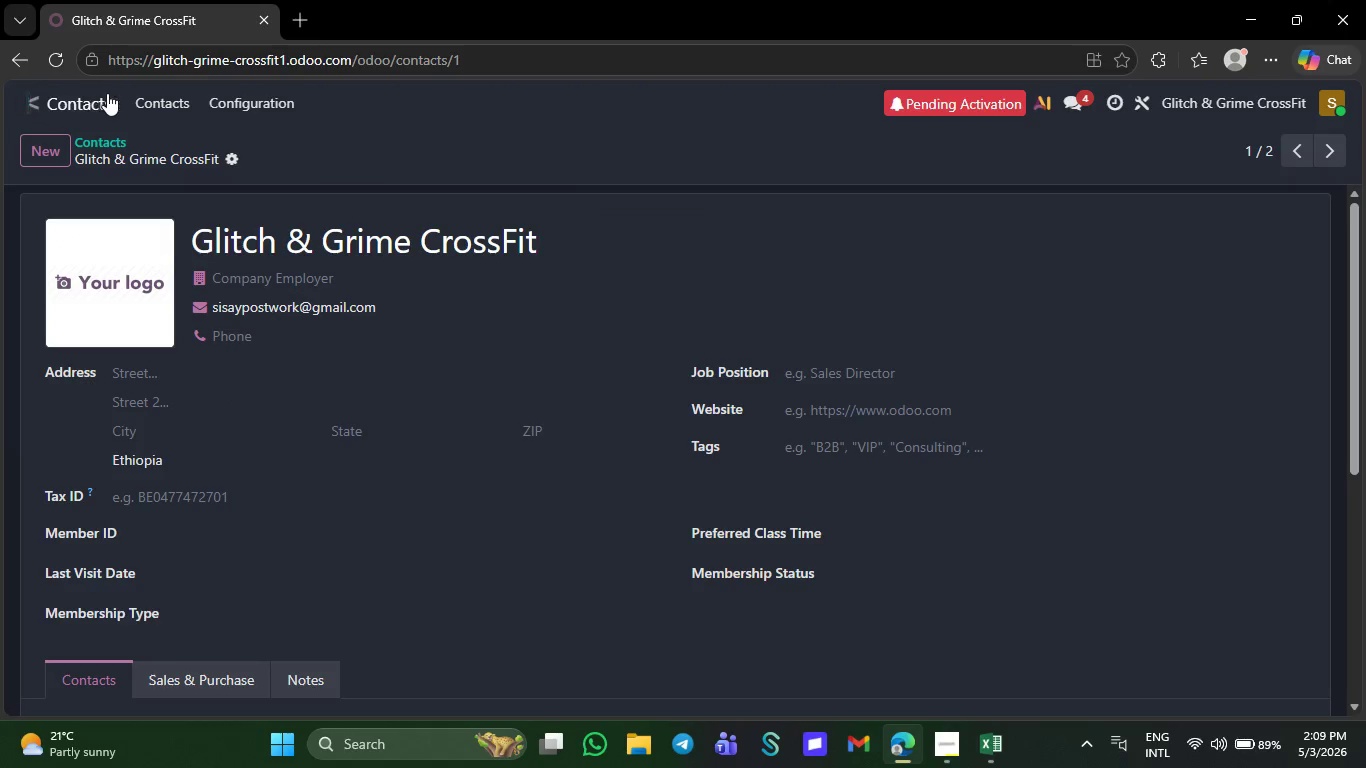 
left_click([182, 97])
 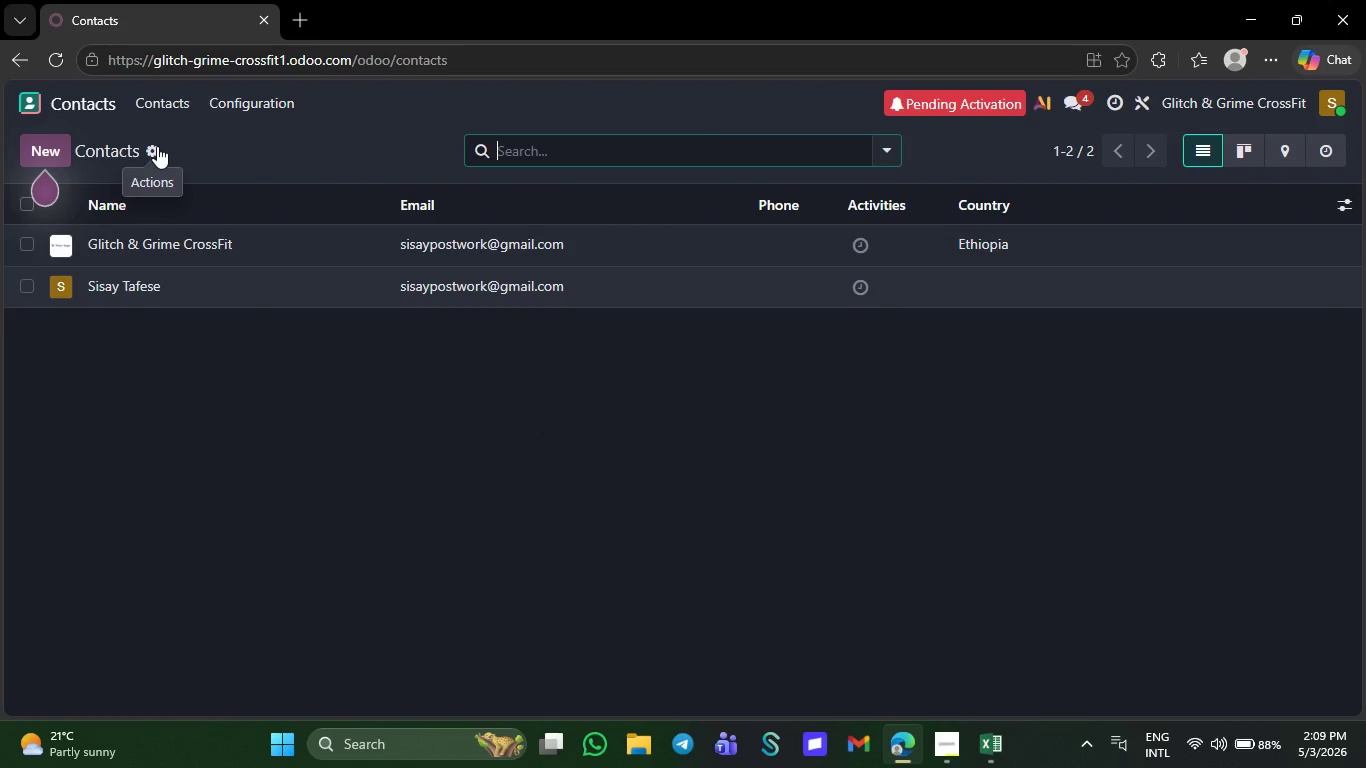 
left_click([151, 151])
 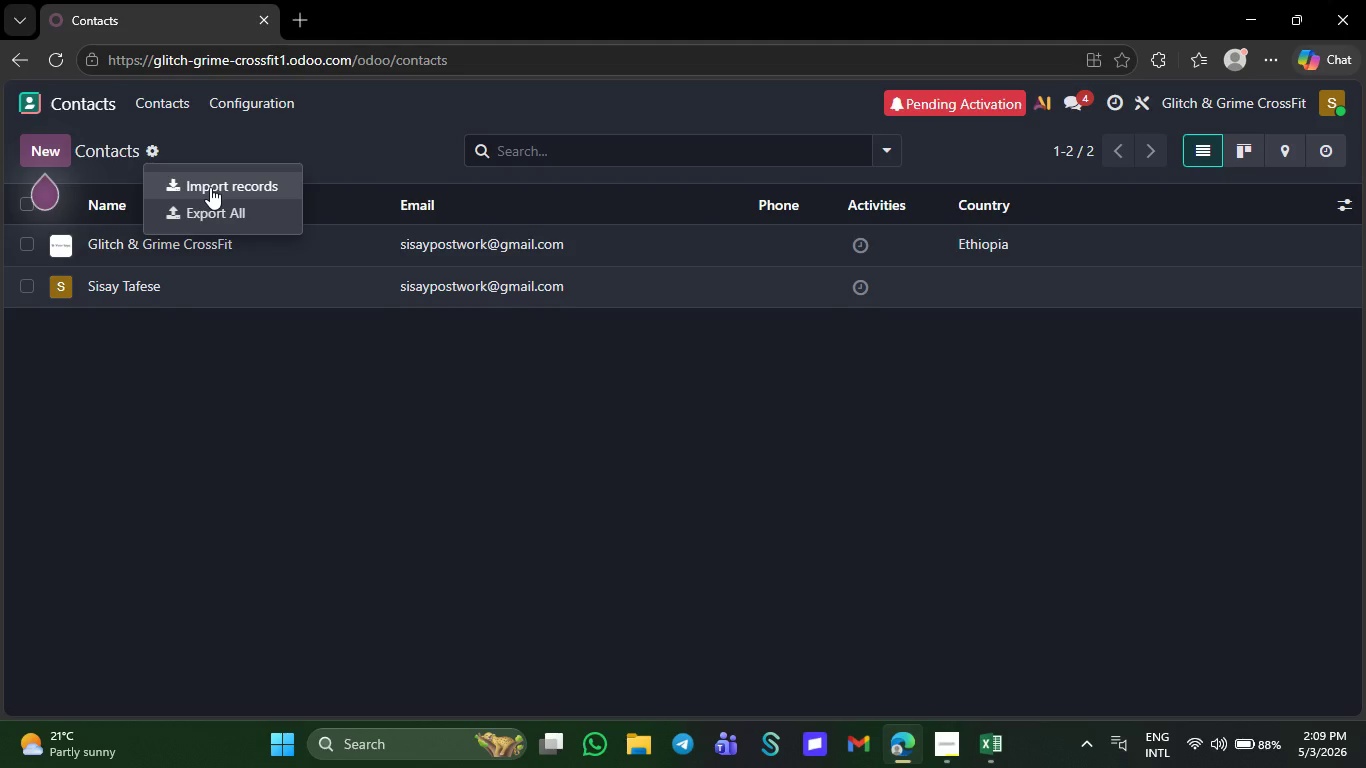 
left_click([210, 187])
 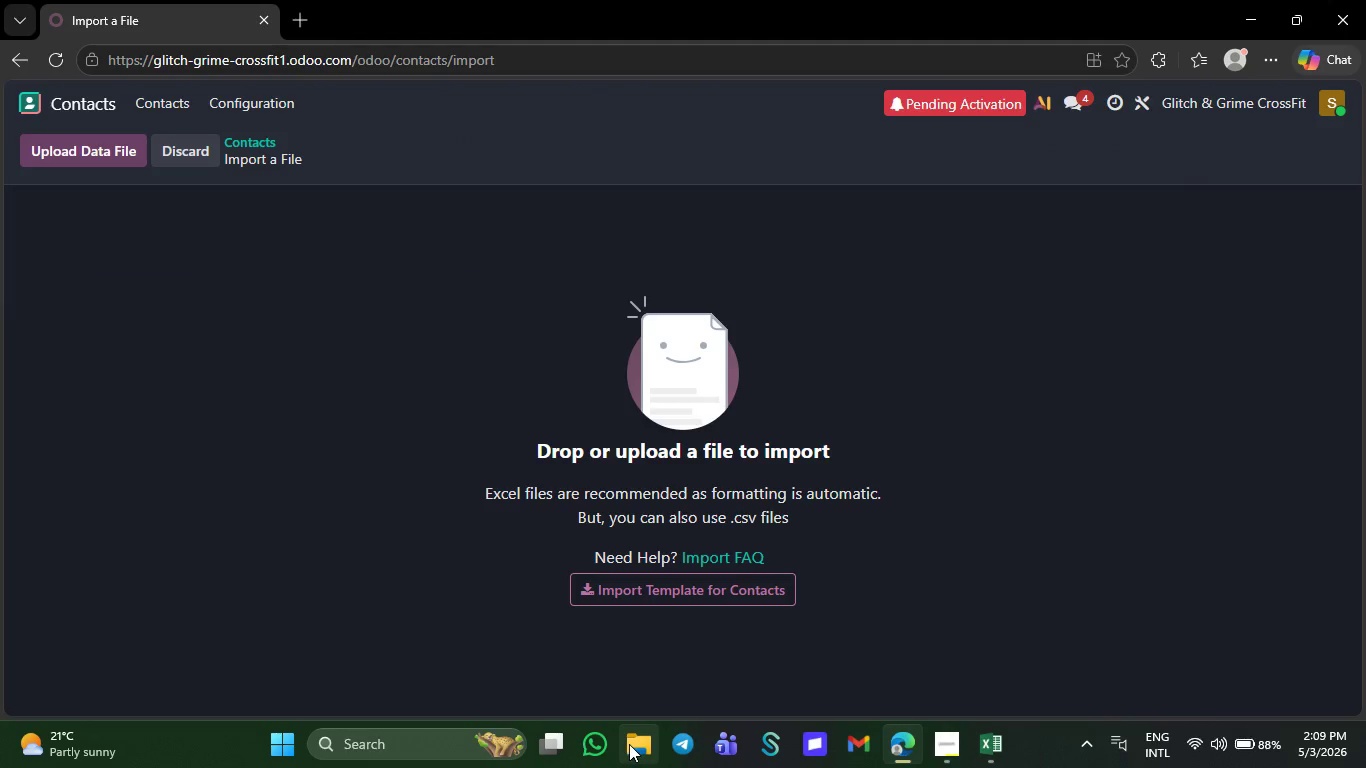 
double_click([629, 744])
 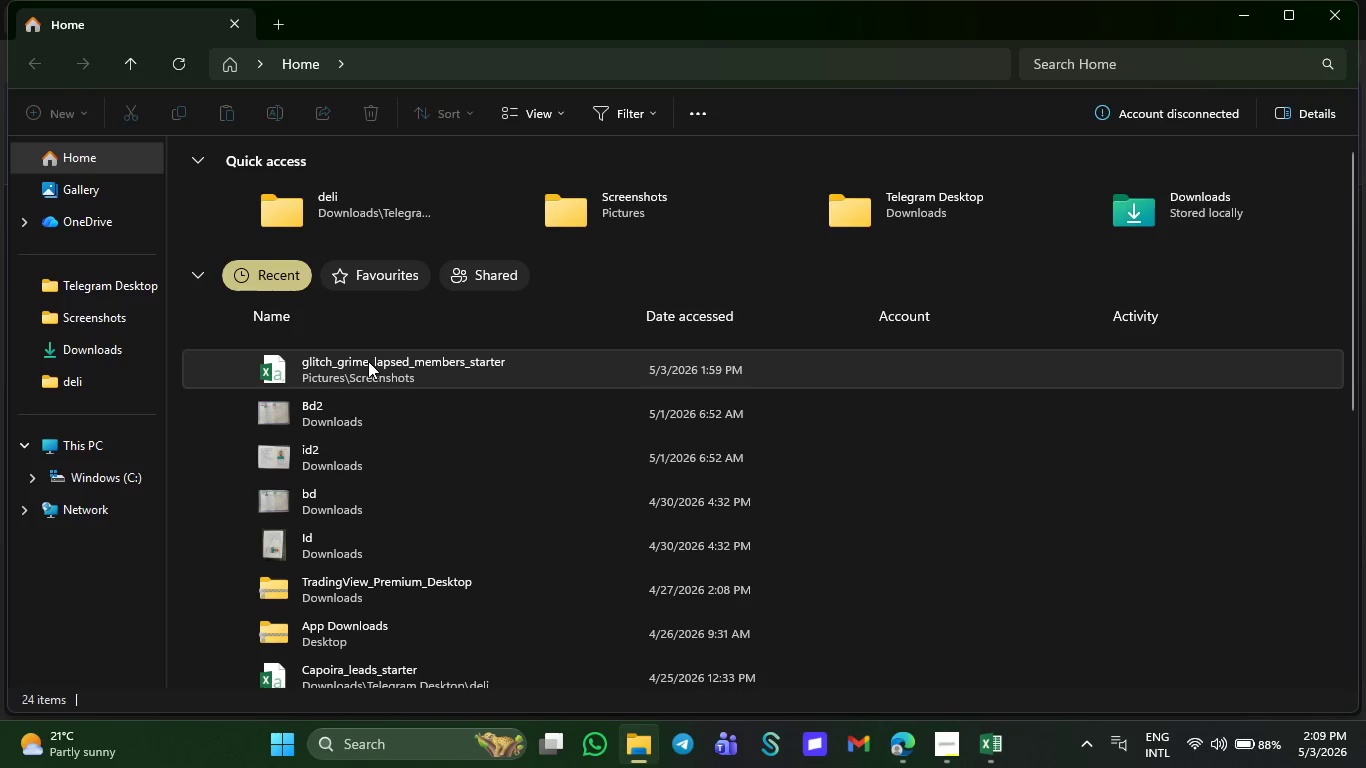 
wait(6.05)
 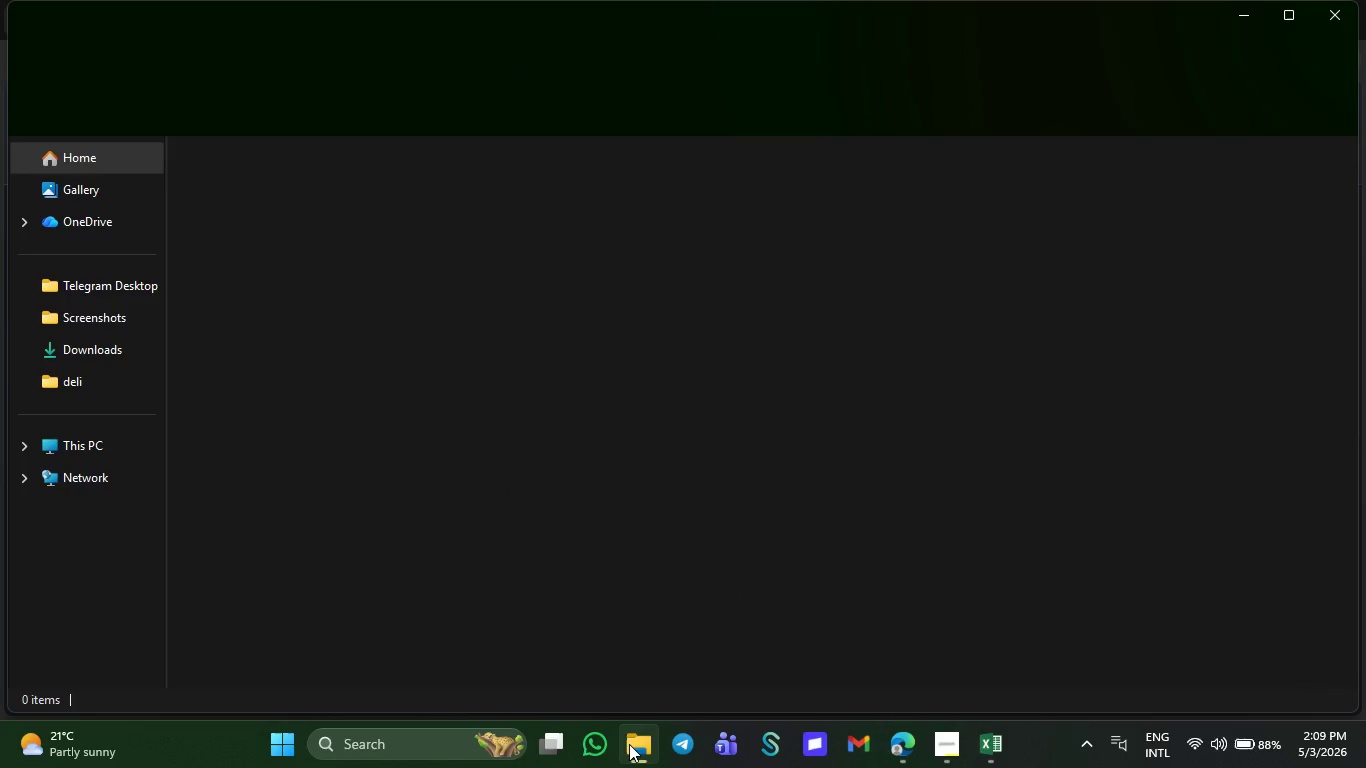 
left_click_drag(start_coordinate=[368, 361], to_coordinate=[774, 594])
 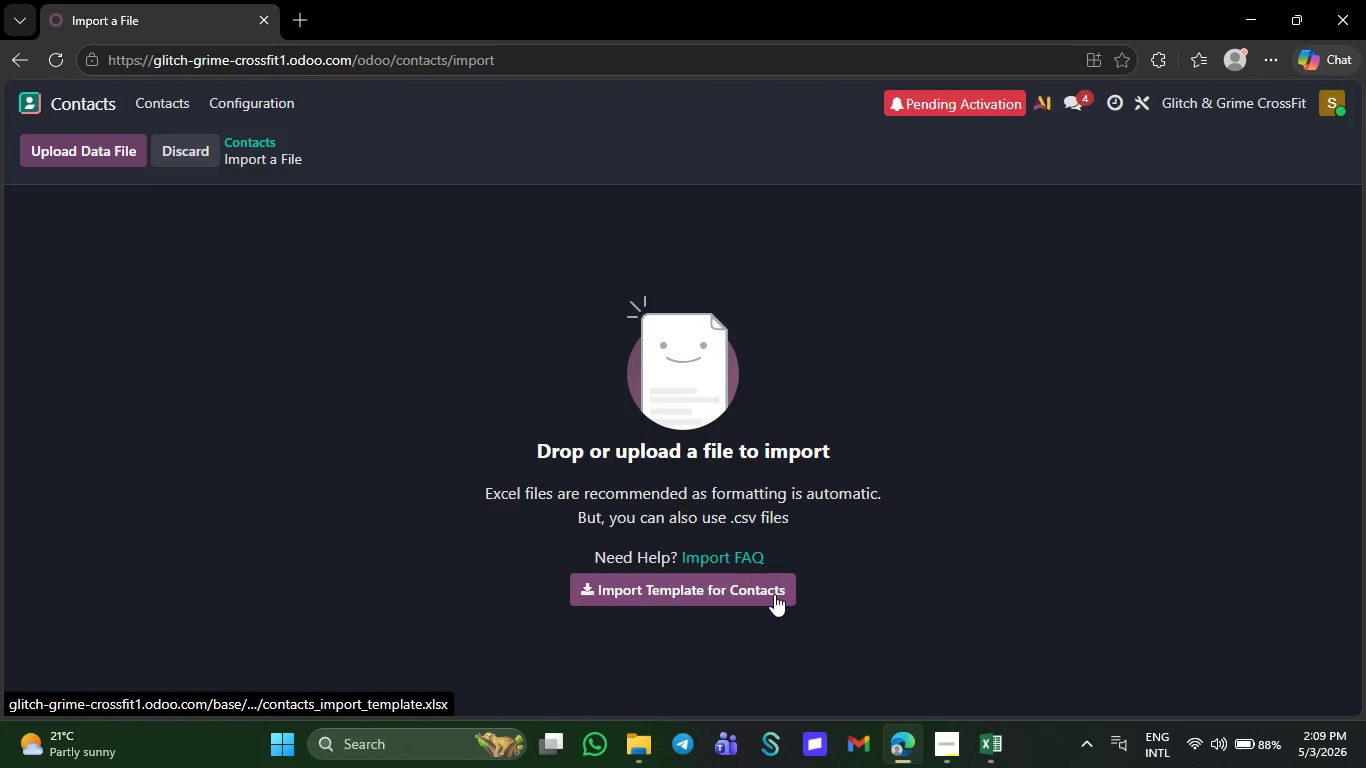 
wait(85.08)
 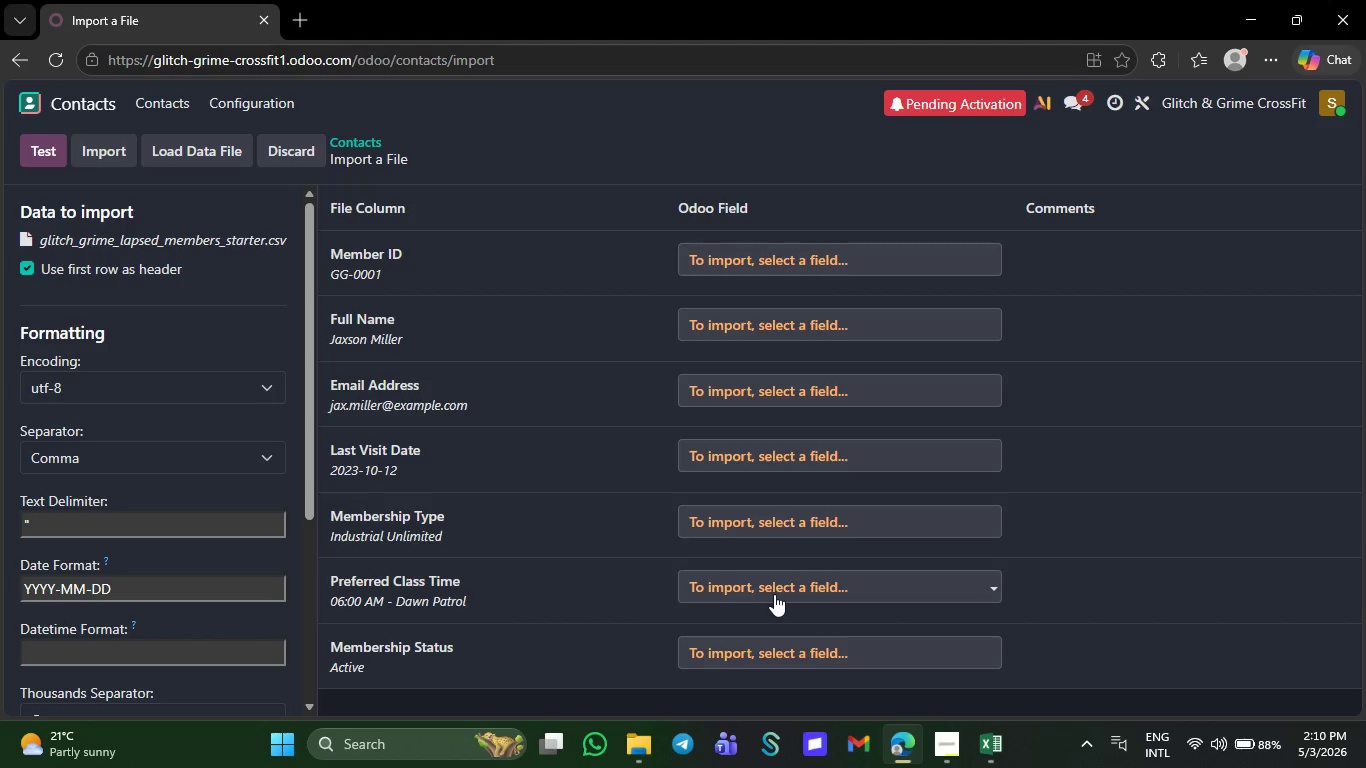 
left_click([718, 260])
 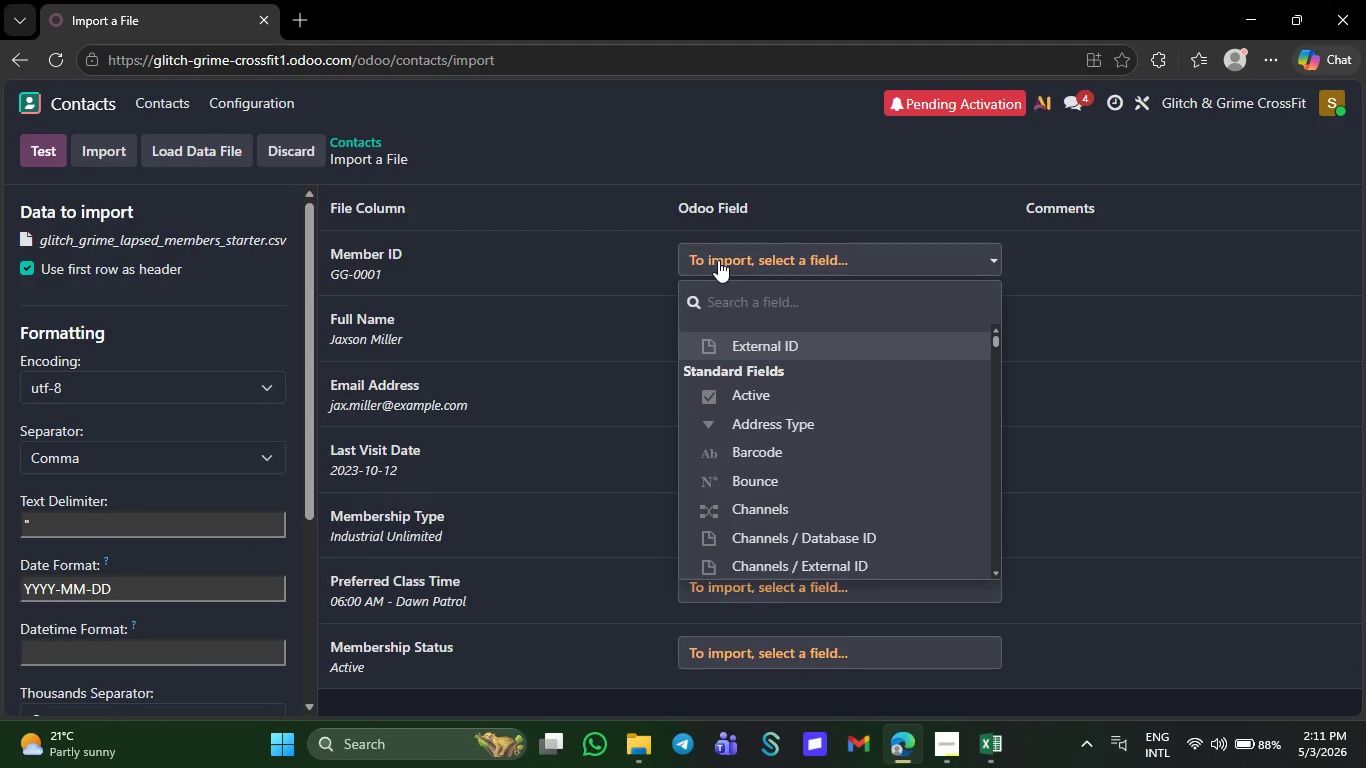 
type(mem)
 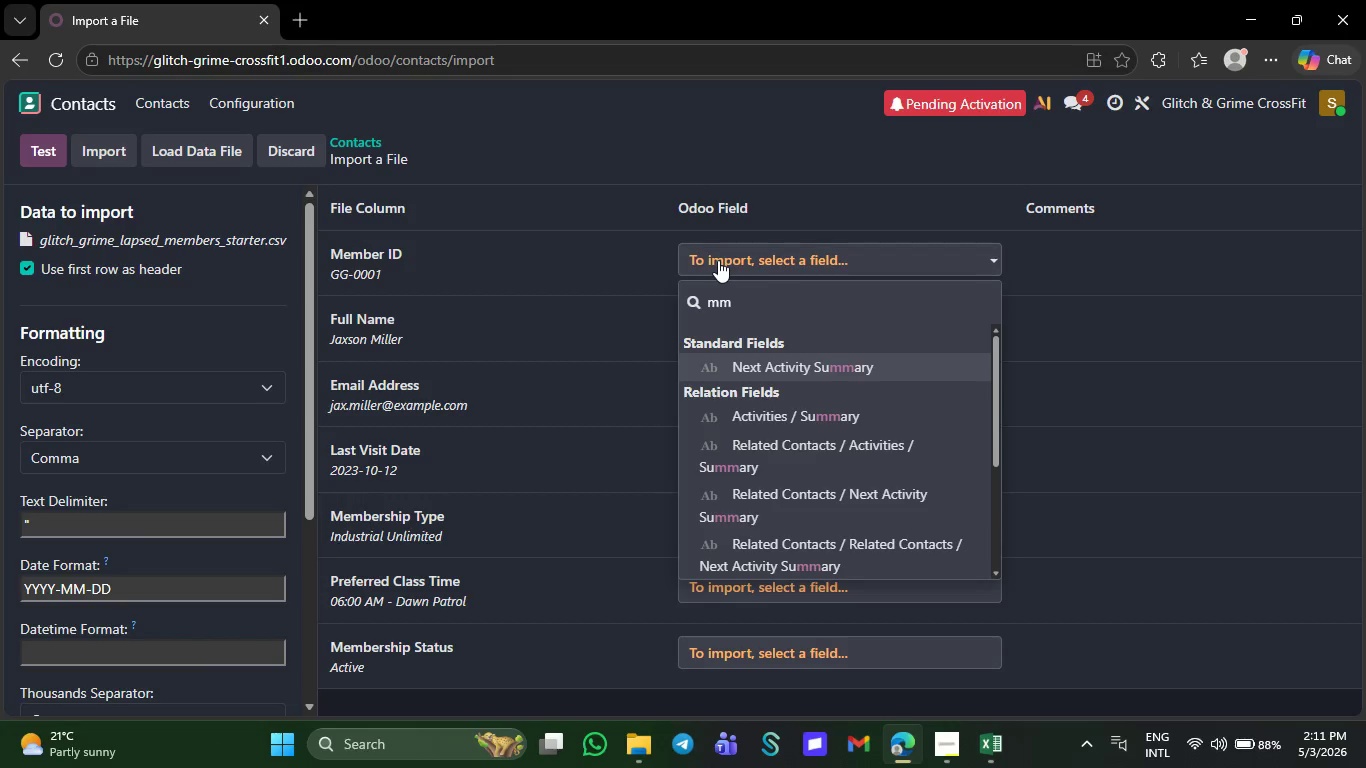 
wait(5.11)
 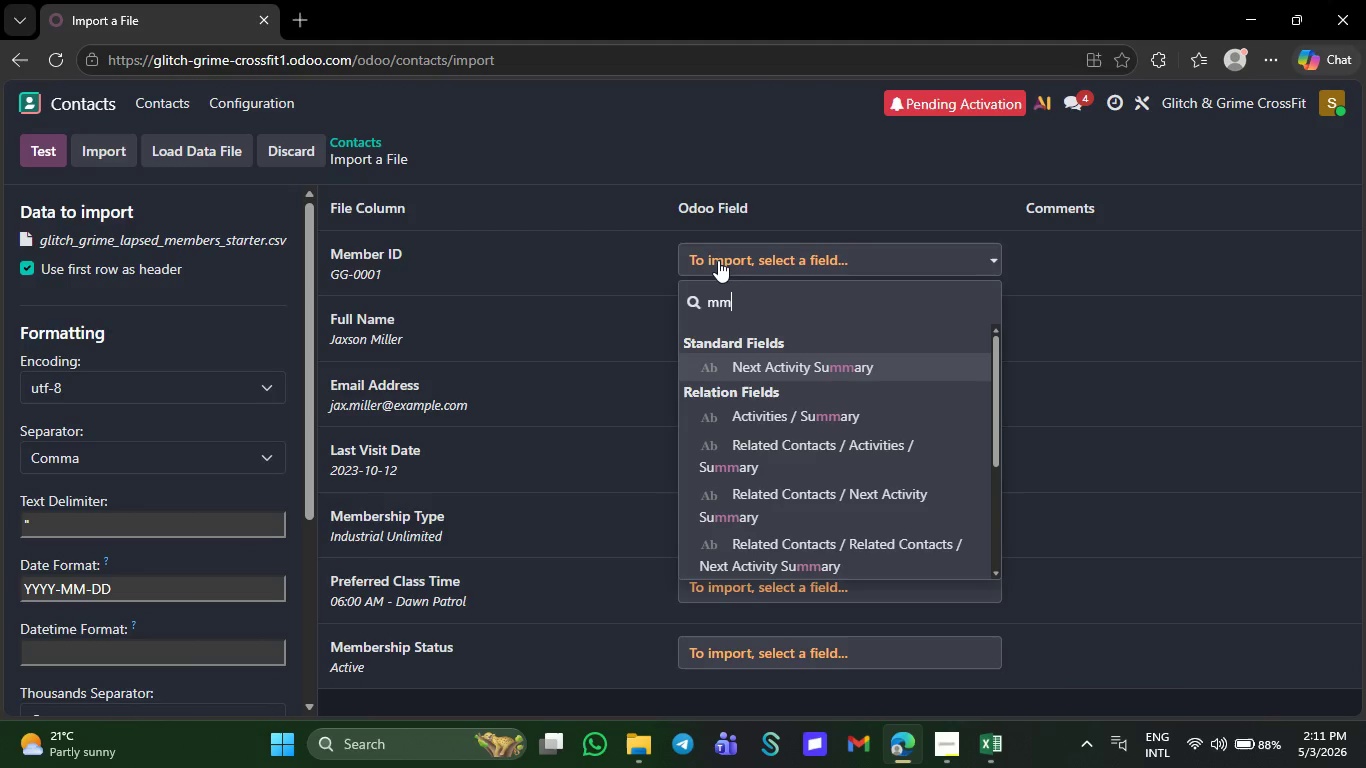 
key(Backspace)
type(em)
 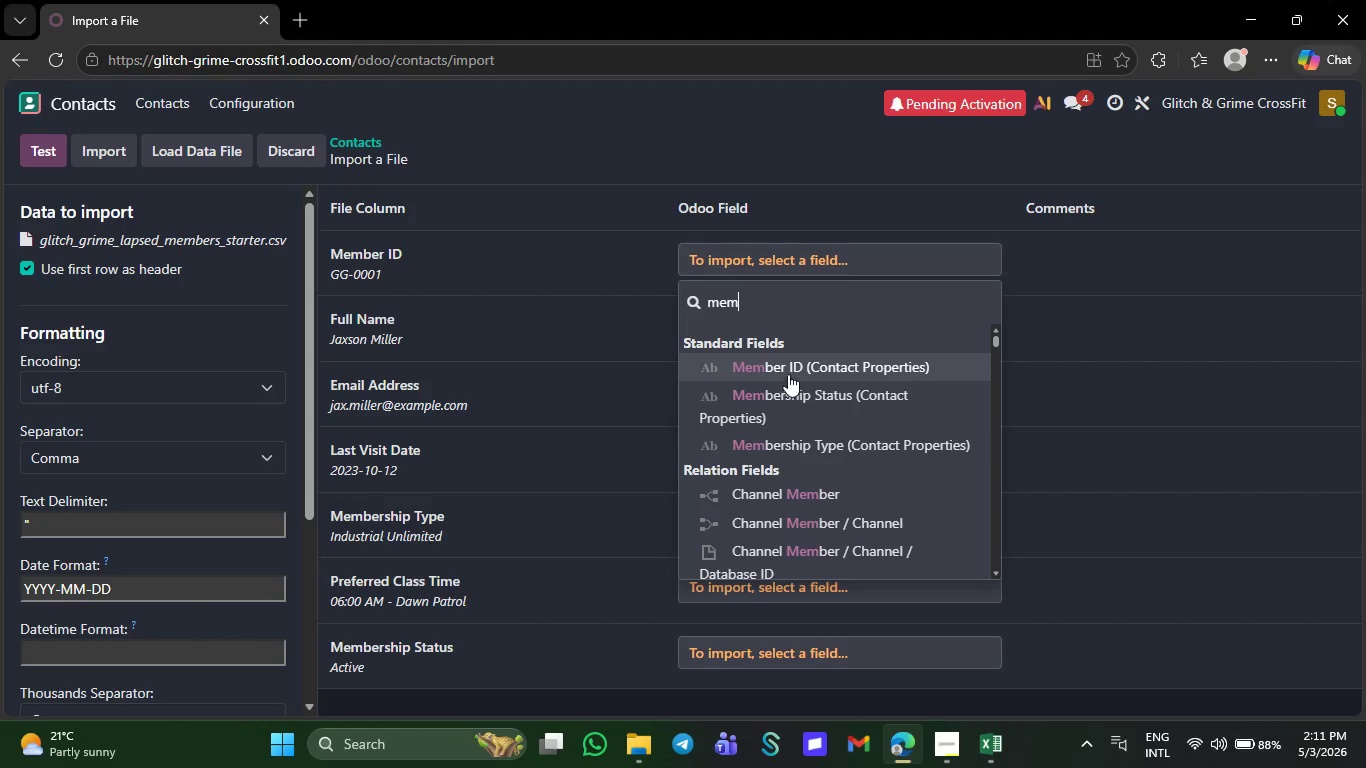 
left_click([791, 364])
 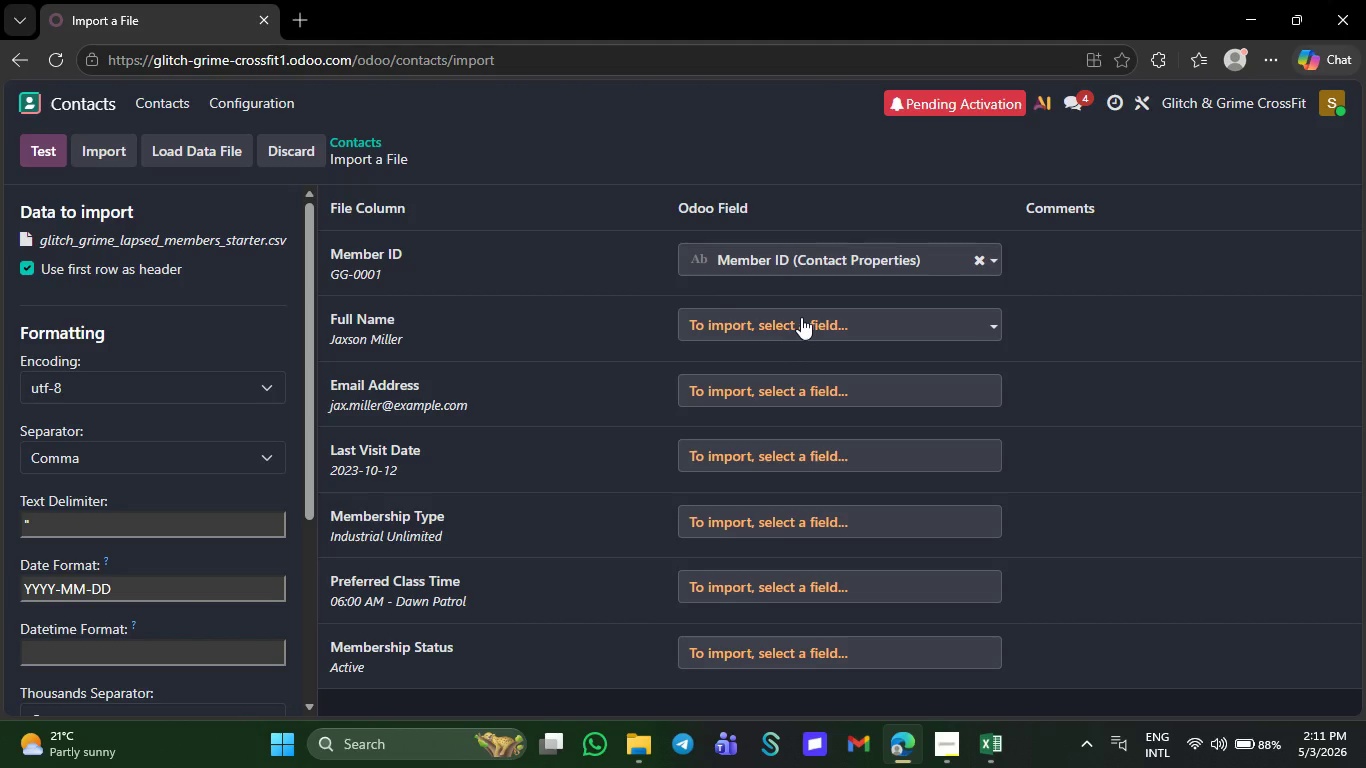 
left_click([801, 317])
 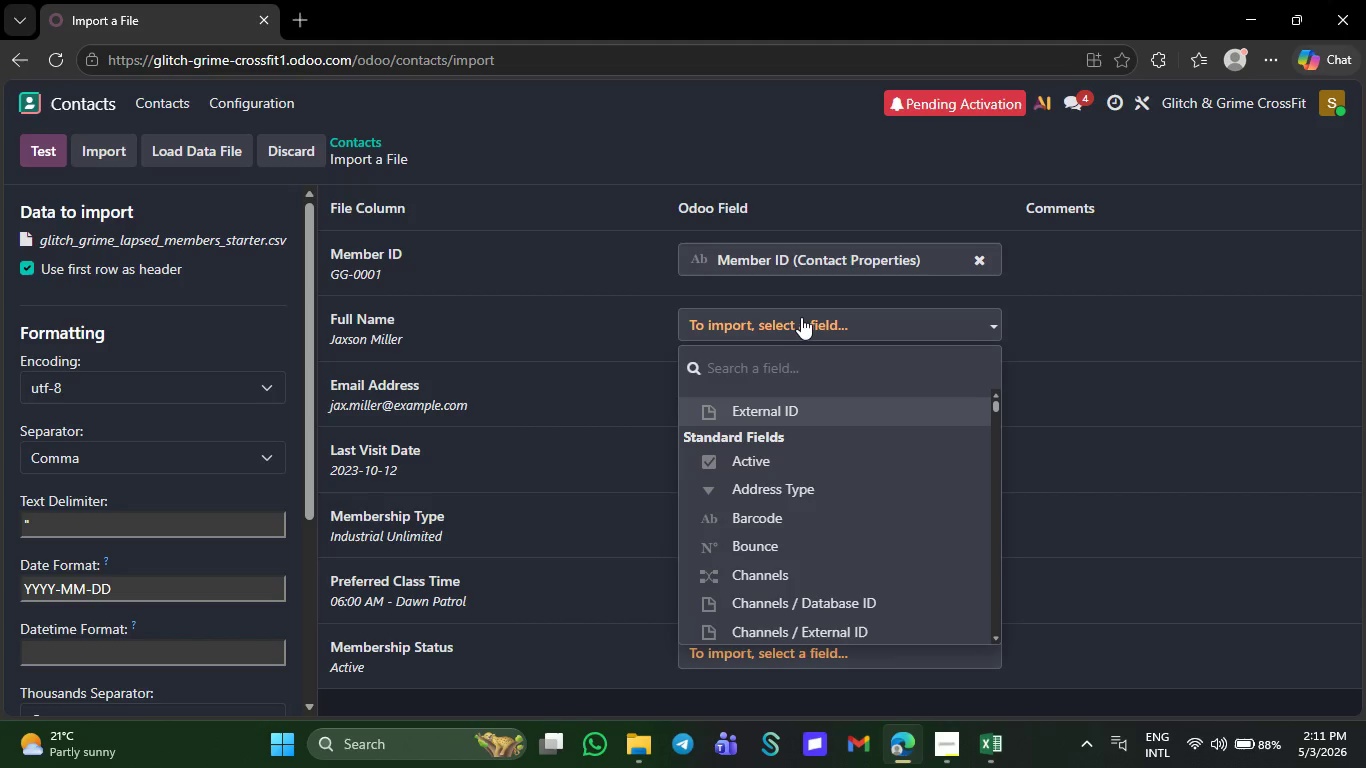 
type(naam)
 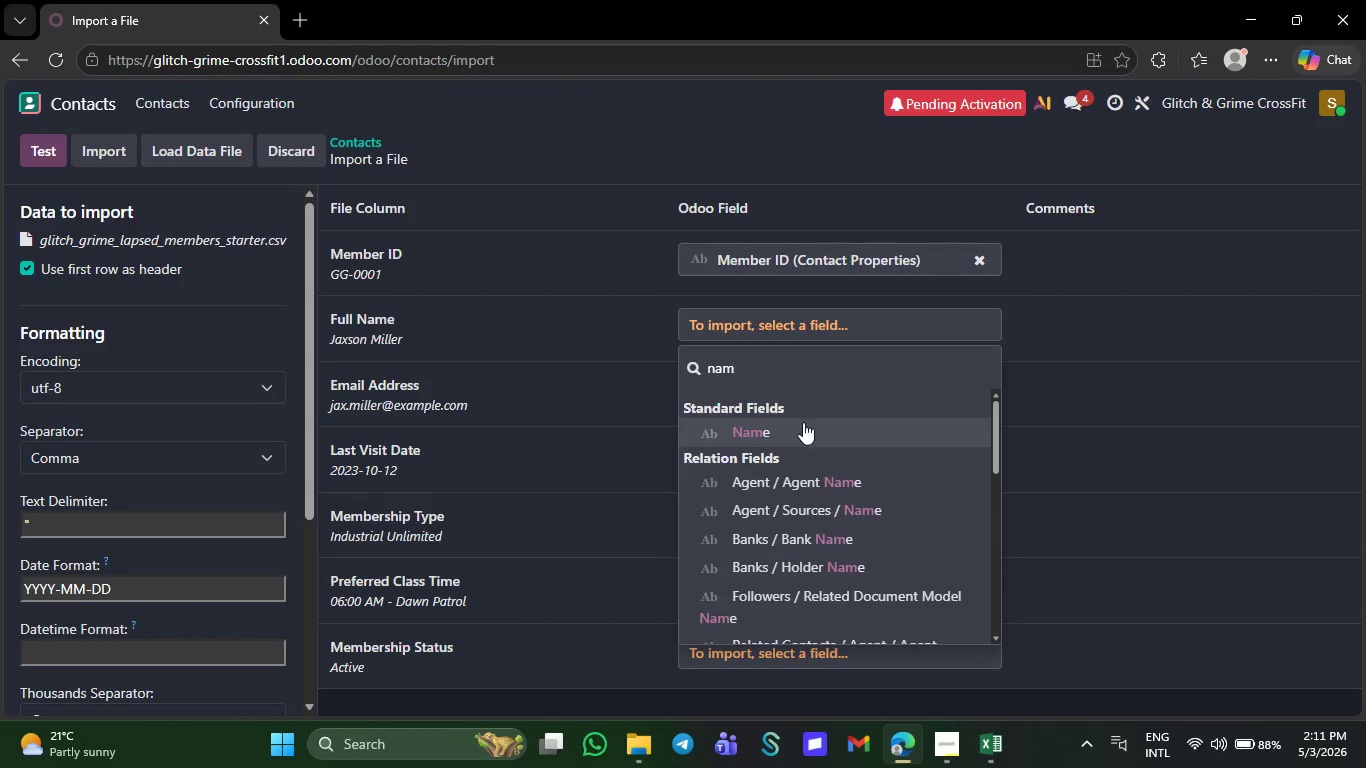 
left_click([803, 434])
 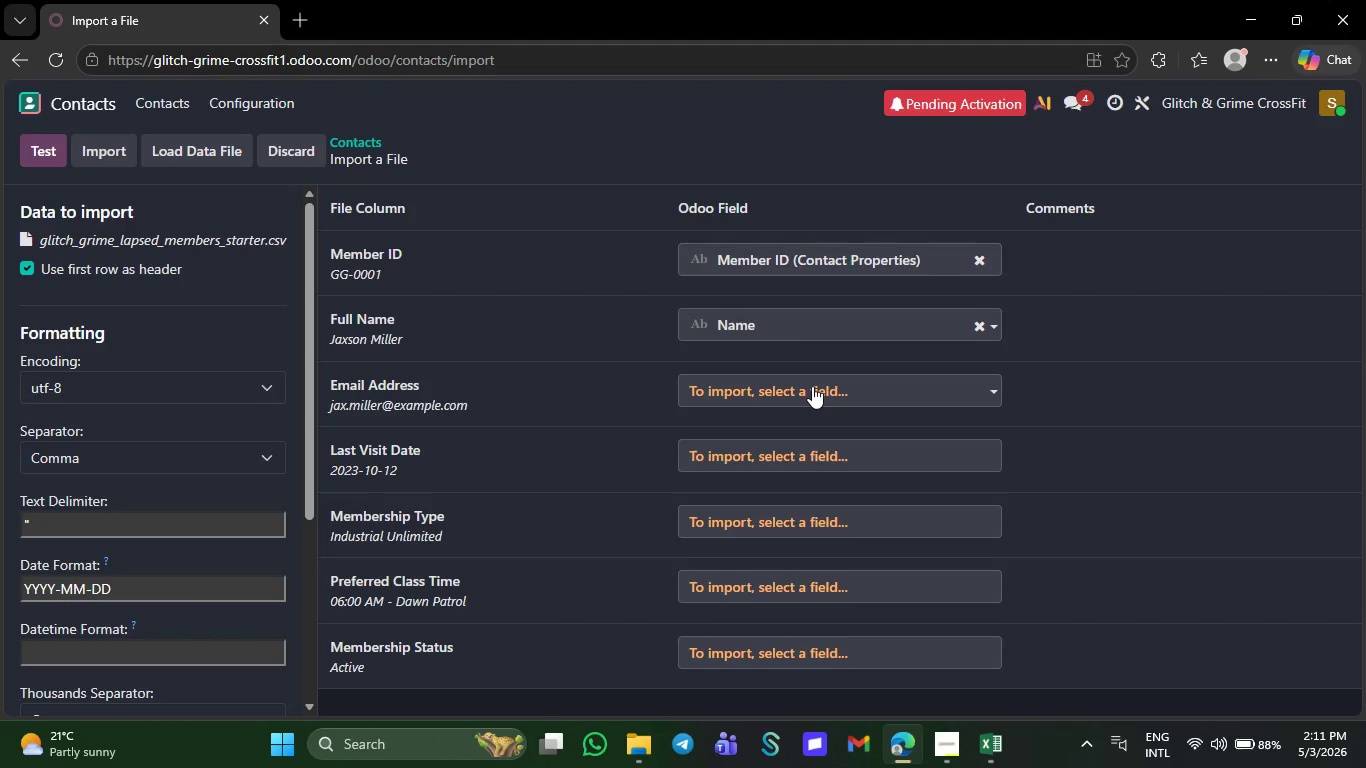 
left_click([812, 386])
 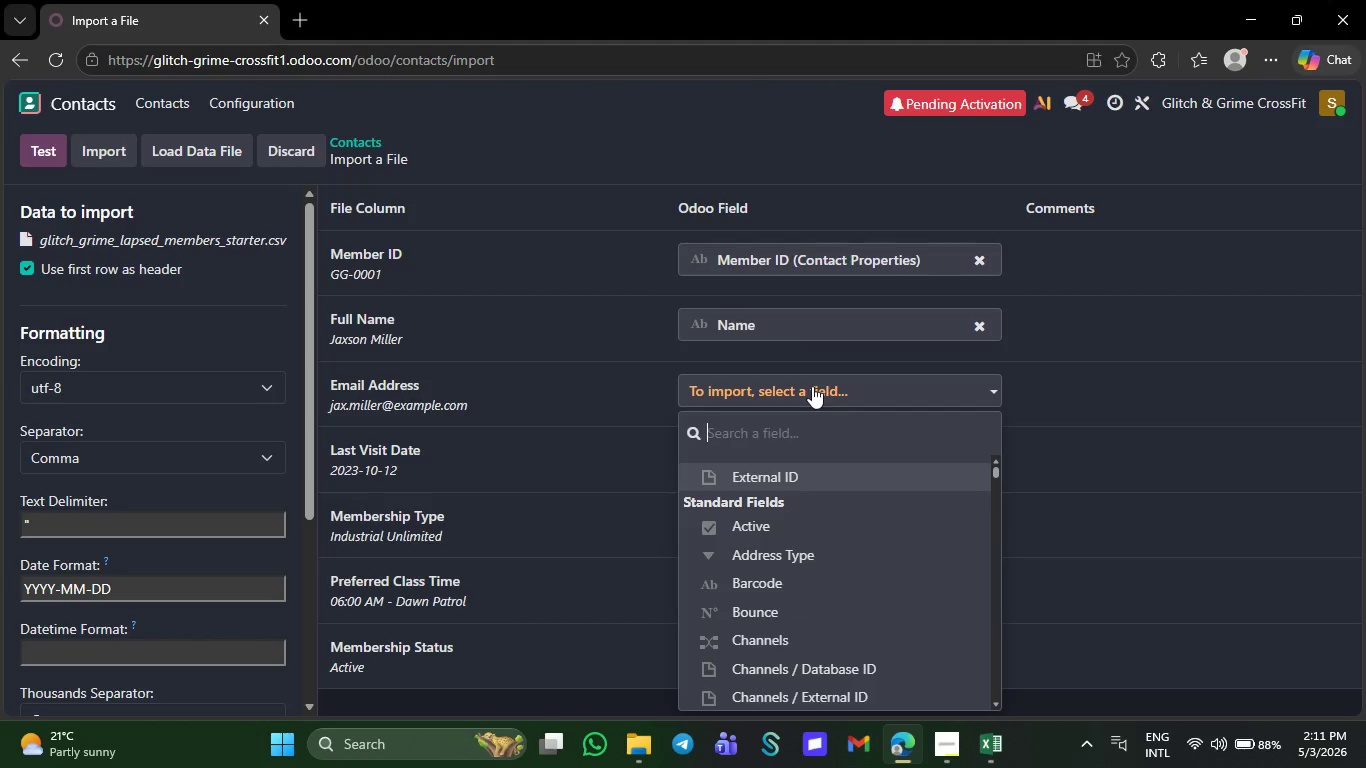 
type(em)
 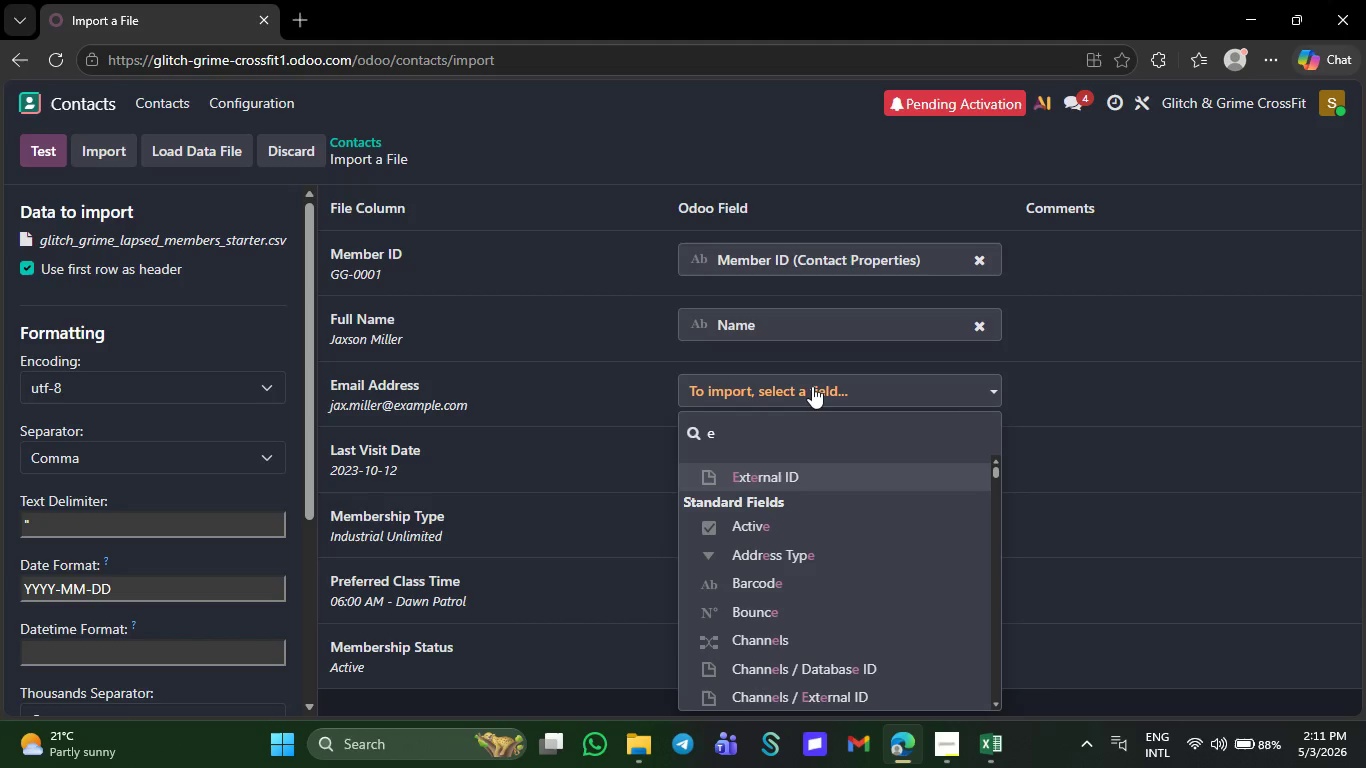 
type(ma)
 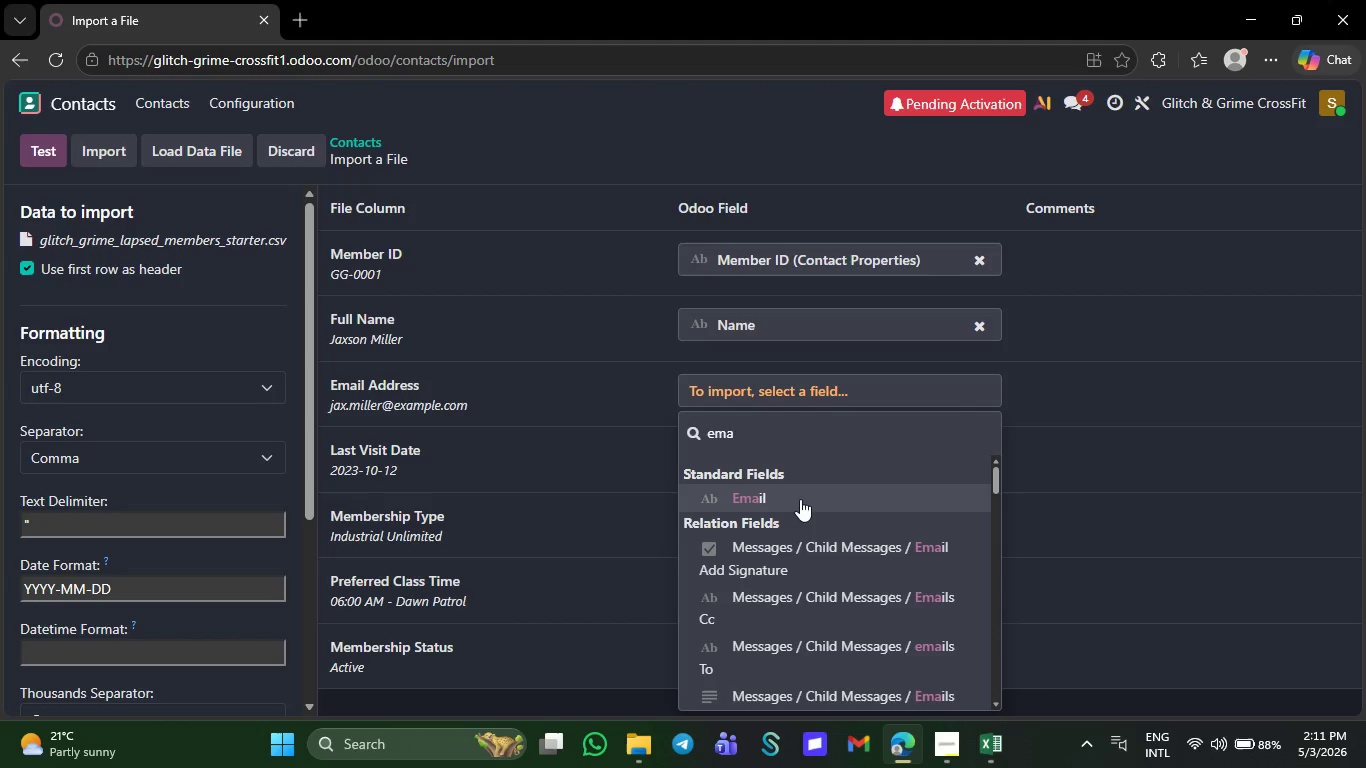 
left_click([799, 506])
 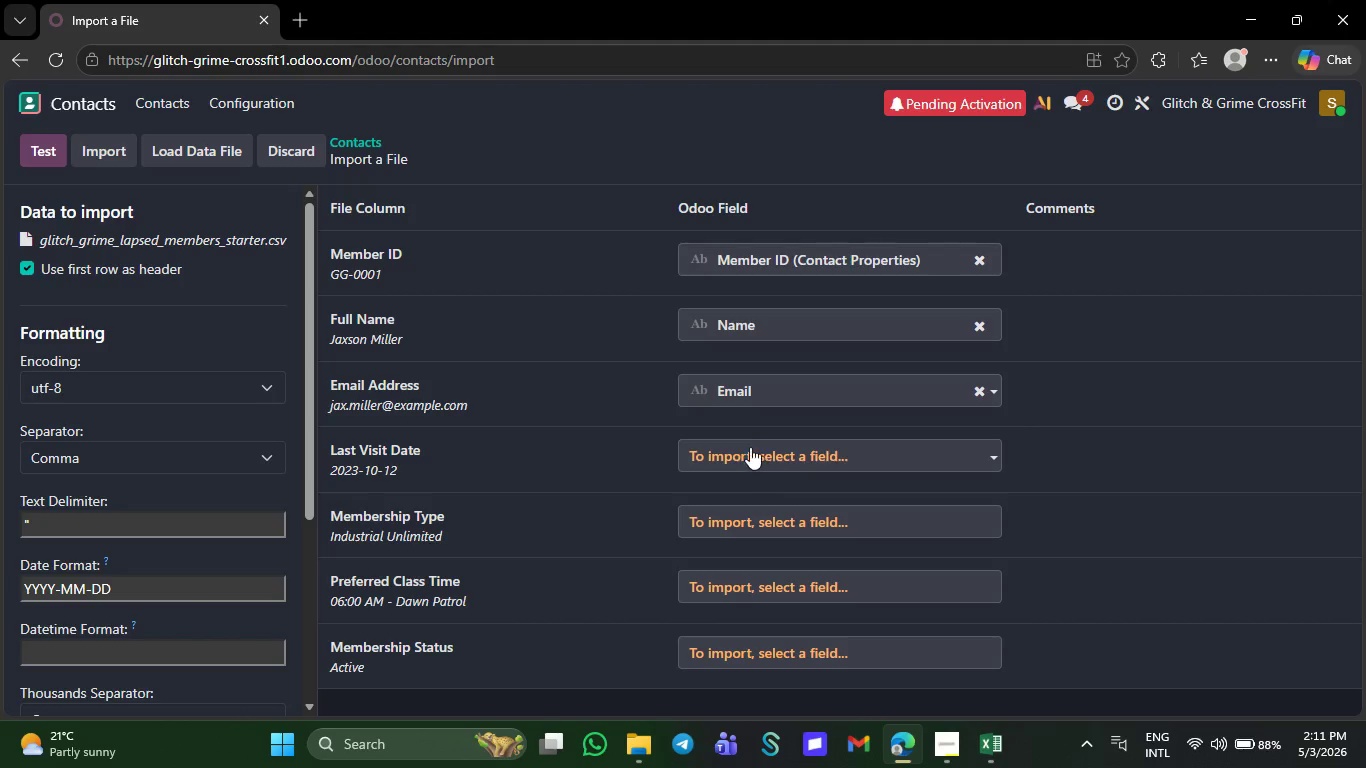 
left_click([747, 444])
 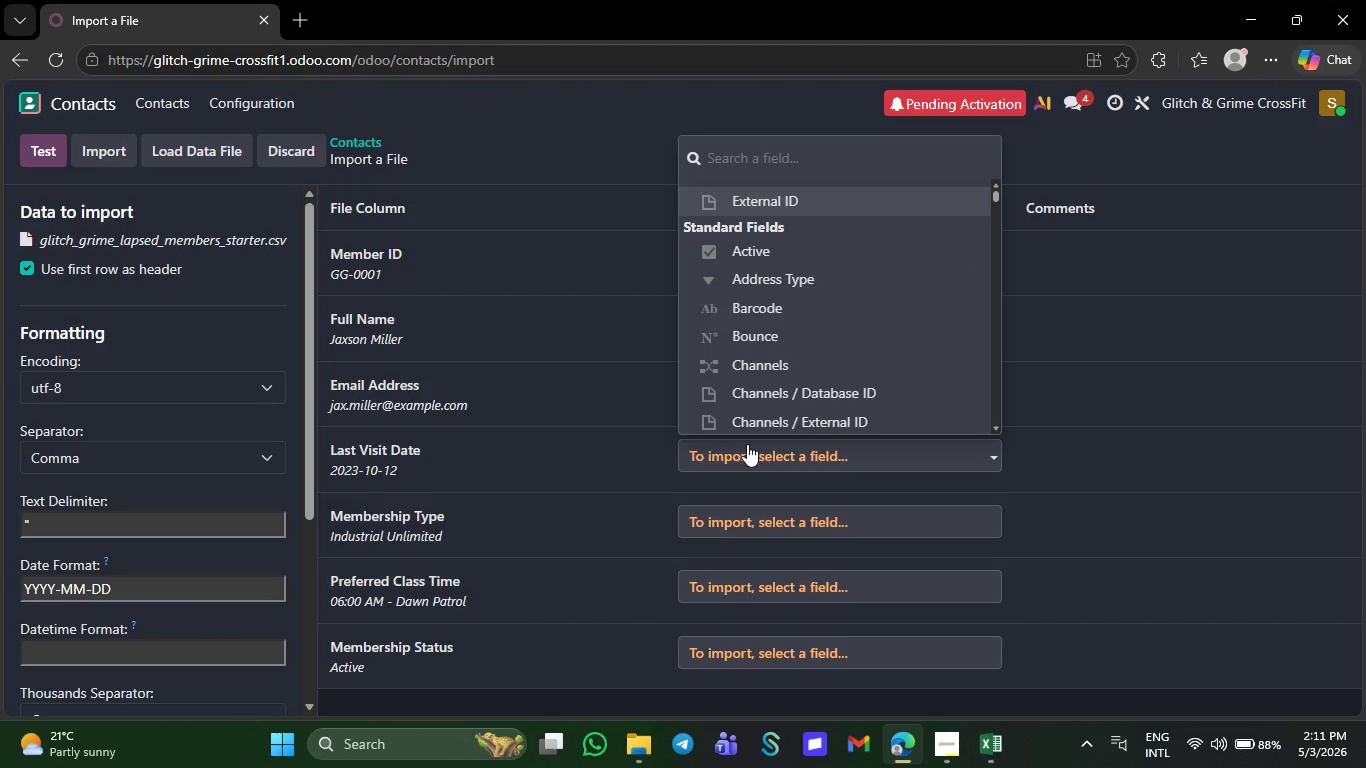 
type(ls)
 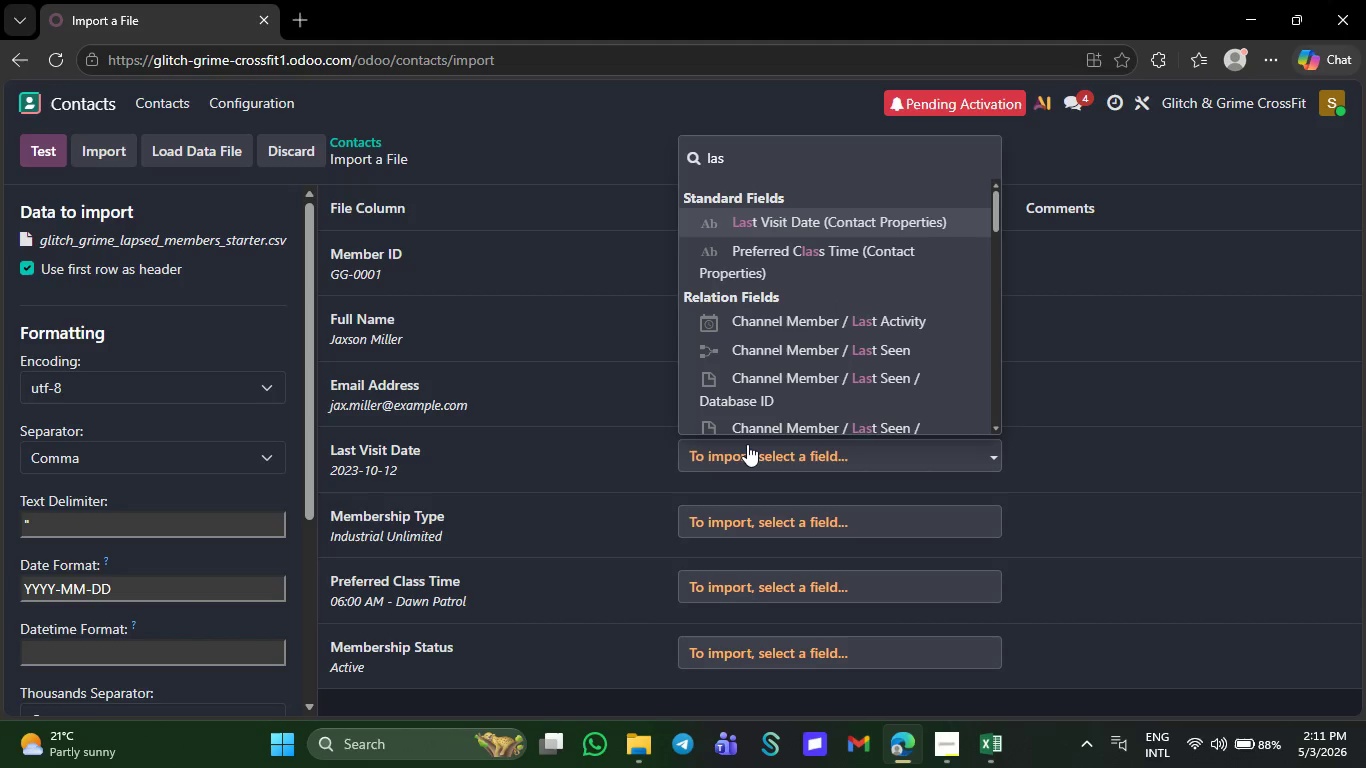 
hold_key(key=A, duration=0.33)
 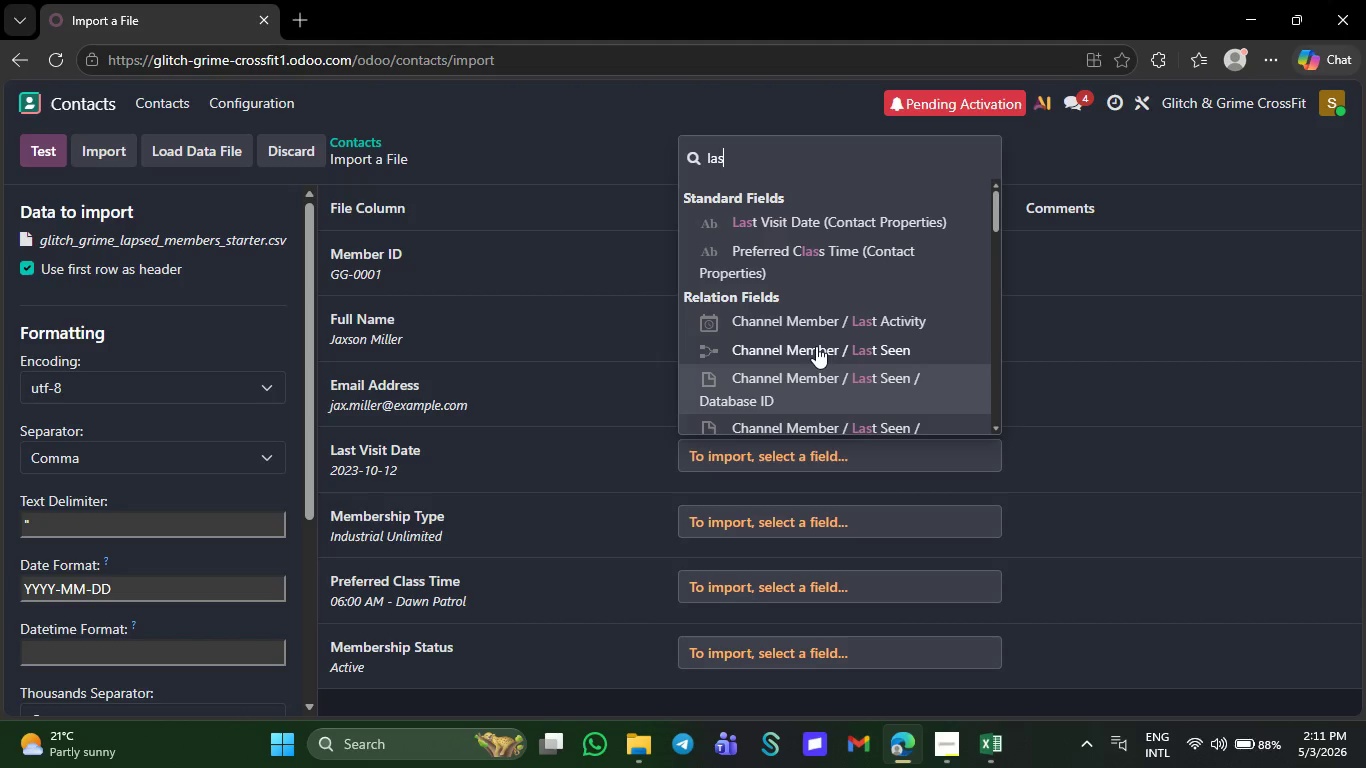 
left_click([866, 223])
 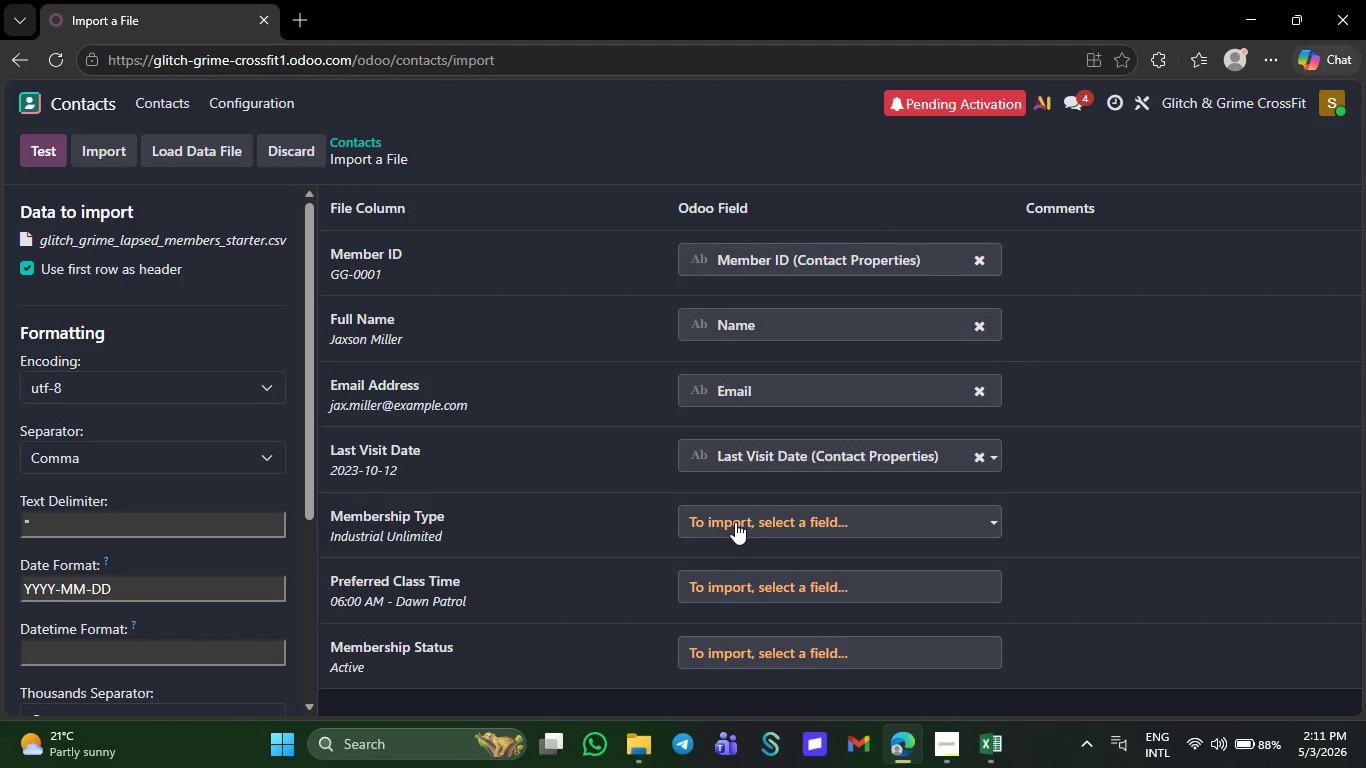 
left_click([735, 522])
 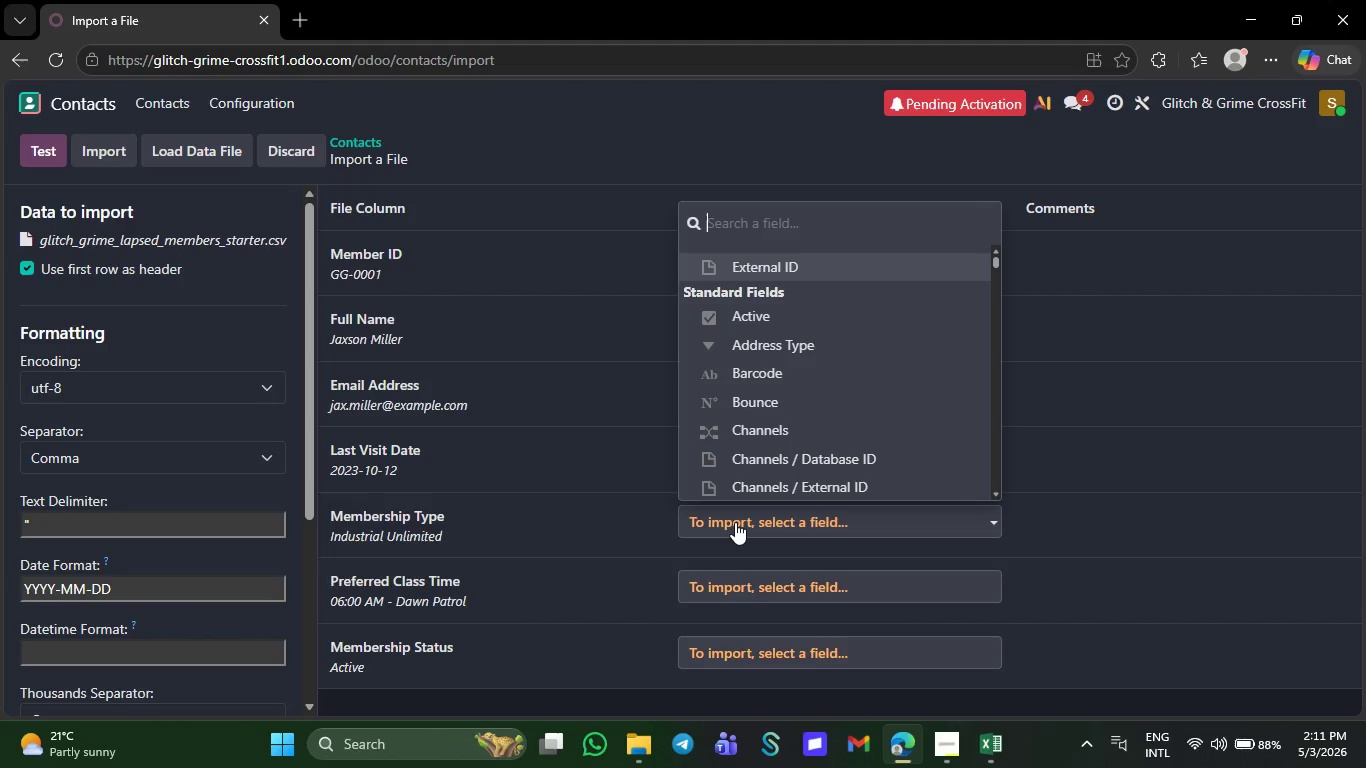 
wait(5.08)
 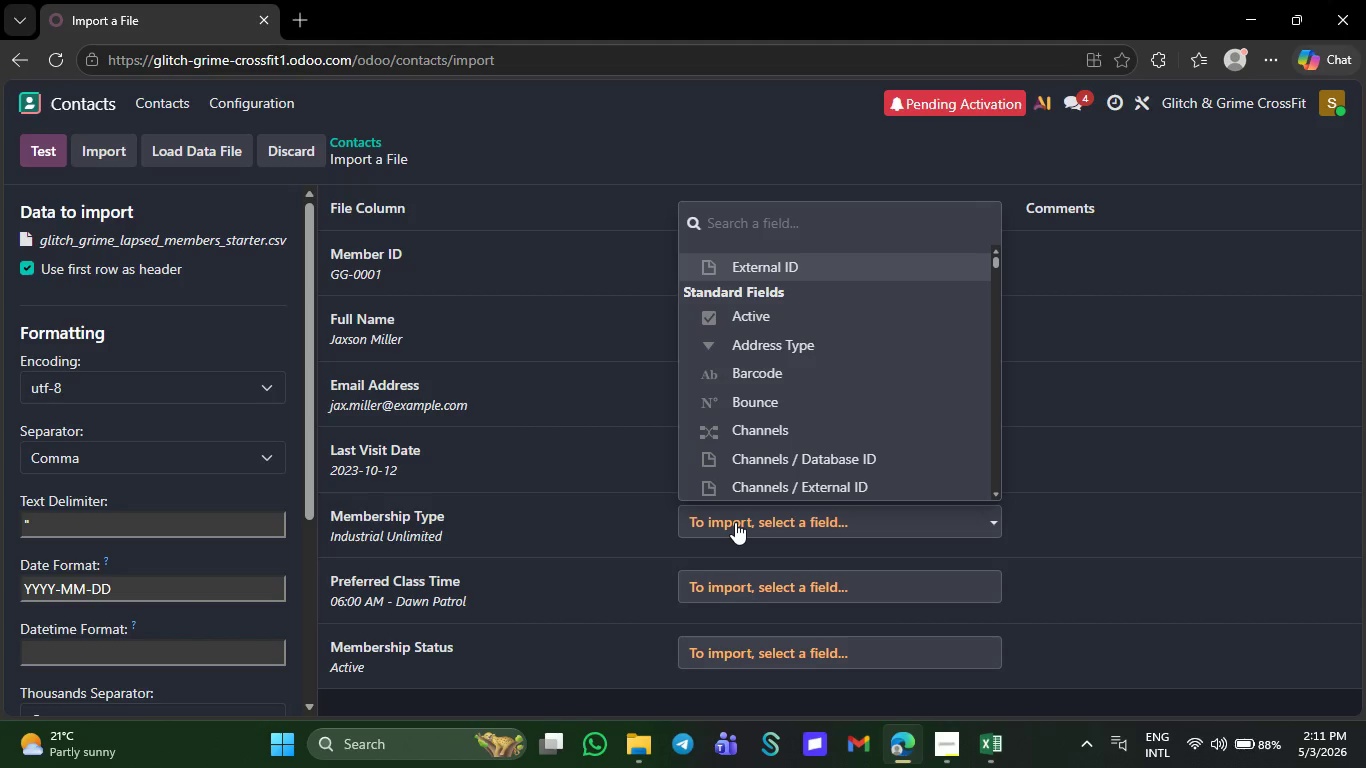 
type(memb)
 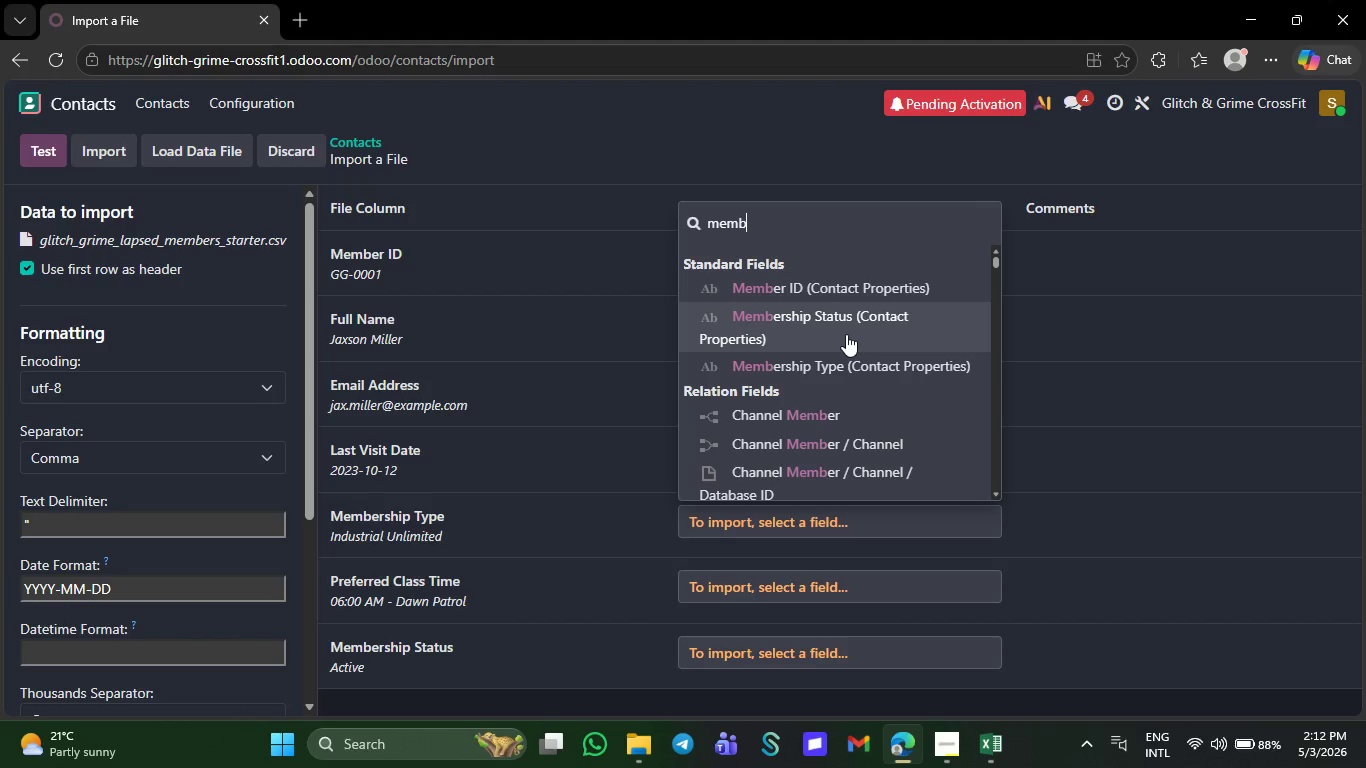 
left_click([846, 334])
 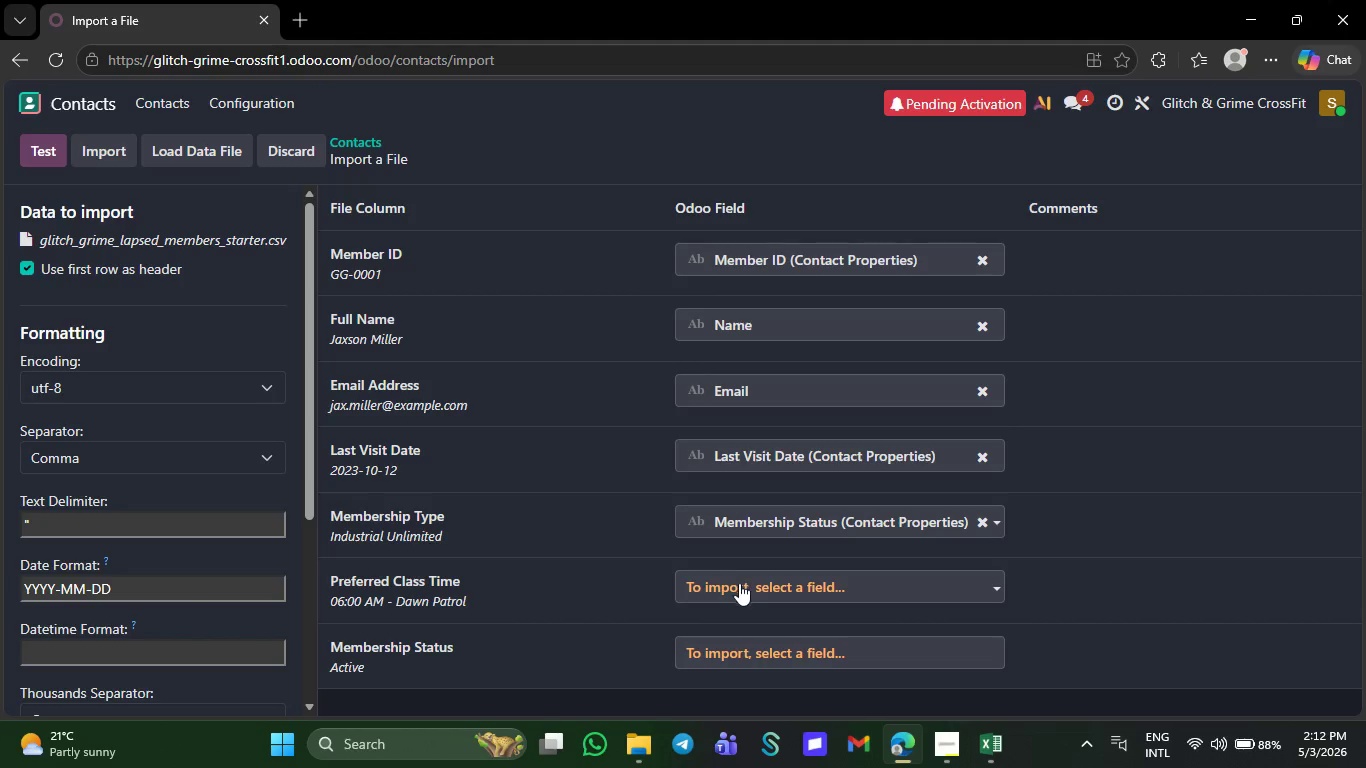 
left_click([738, 585])
 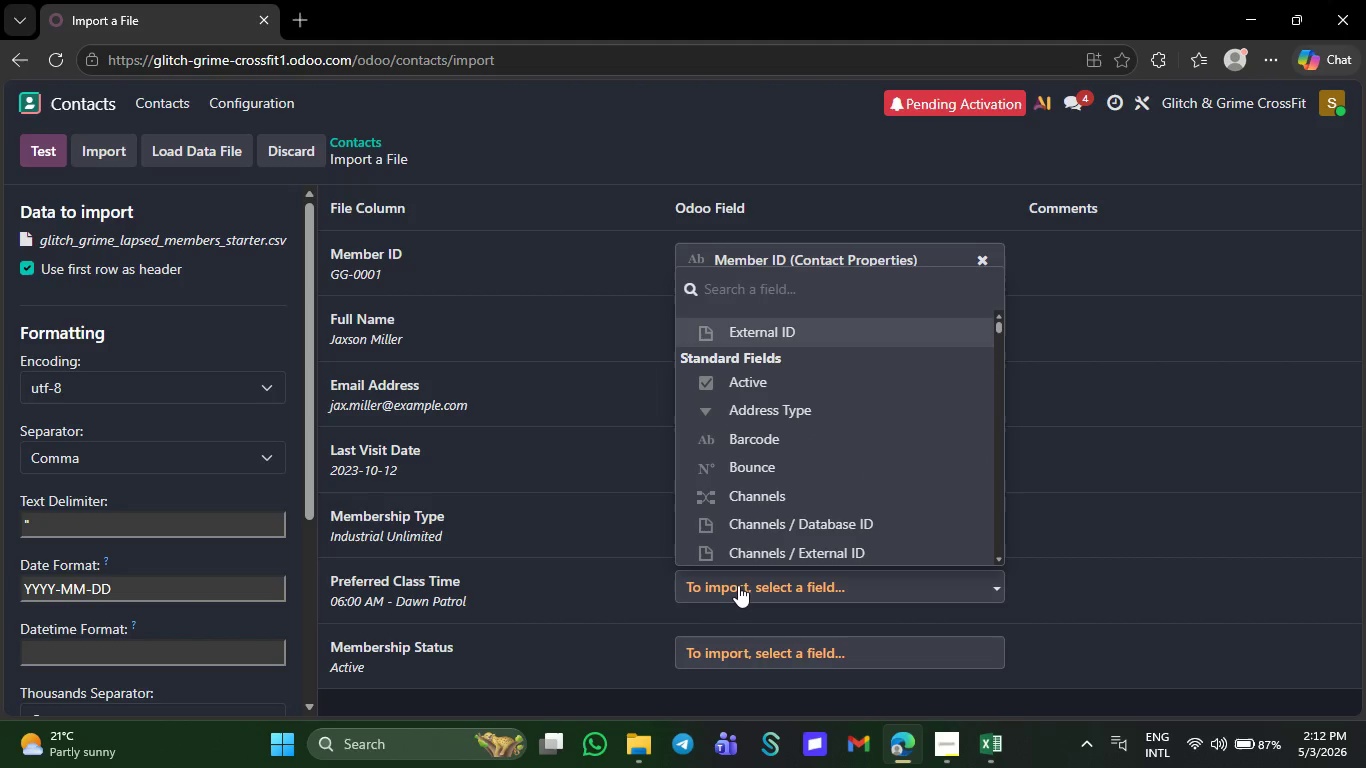 
wait(10.64)
 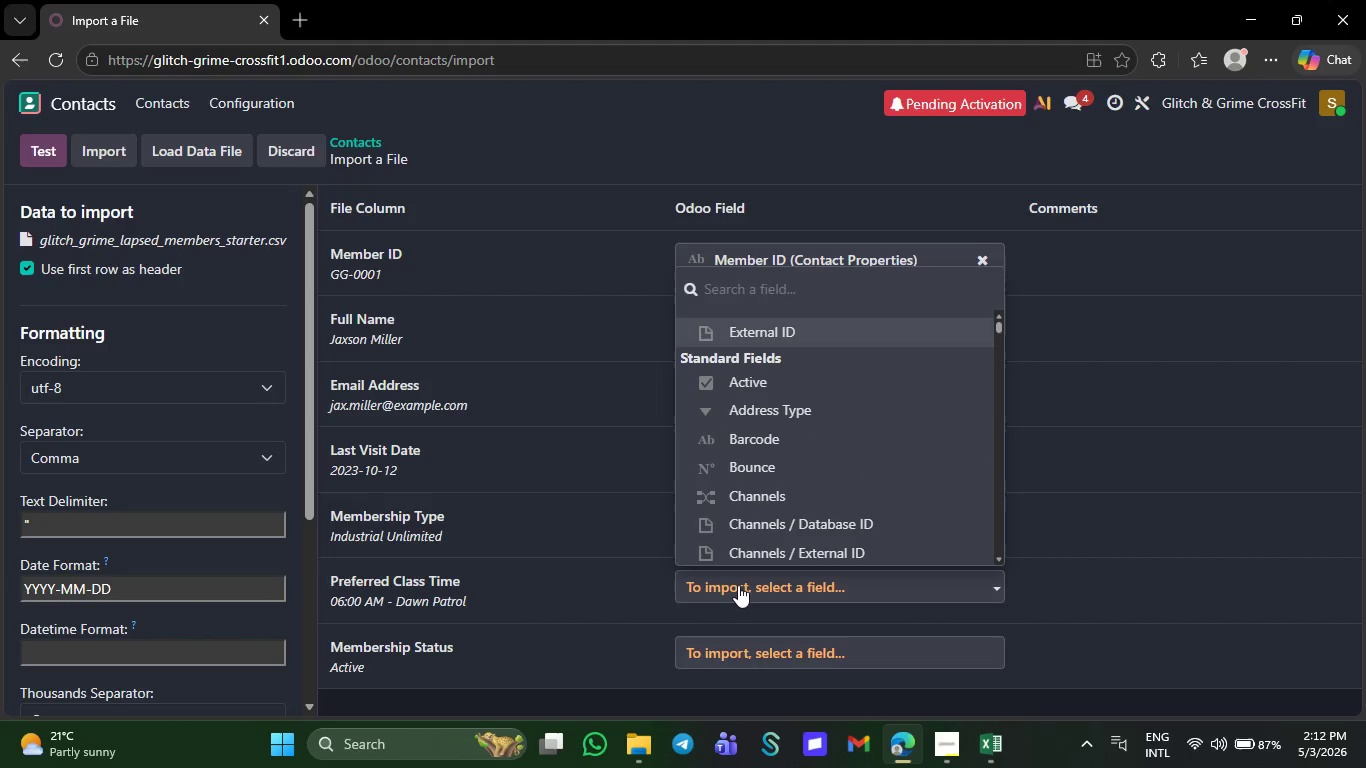 
type(pre)
 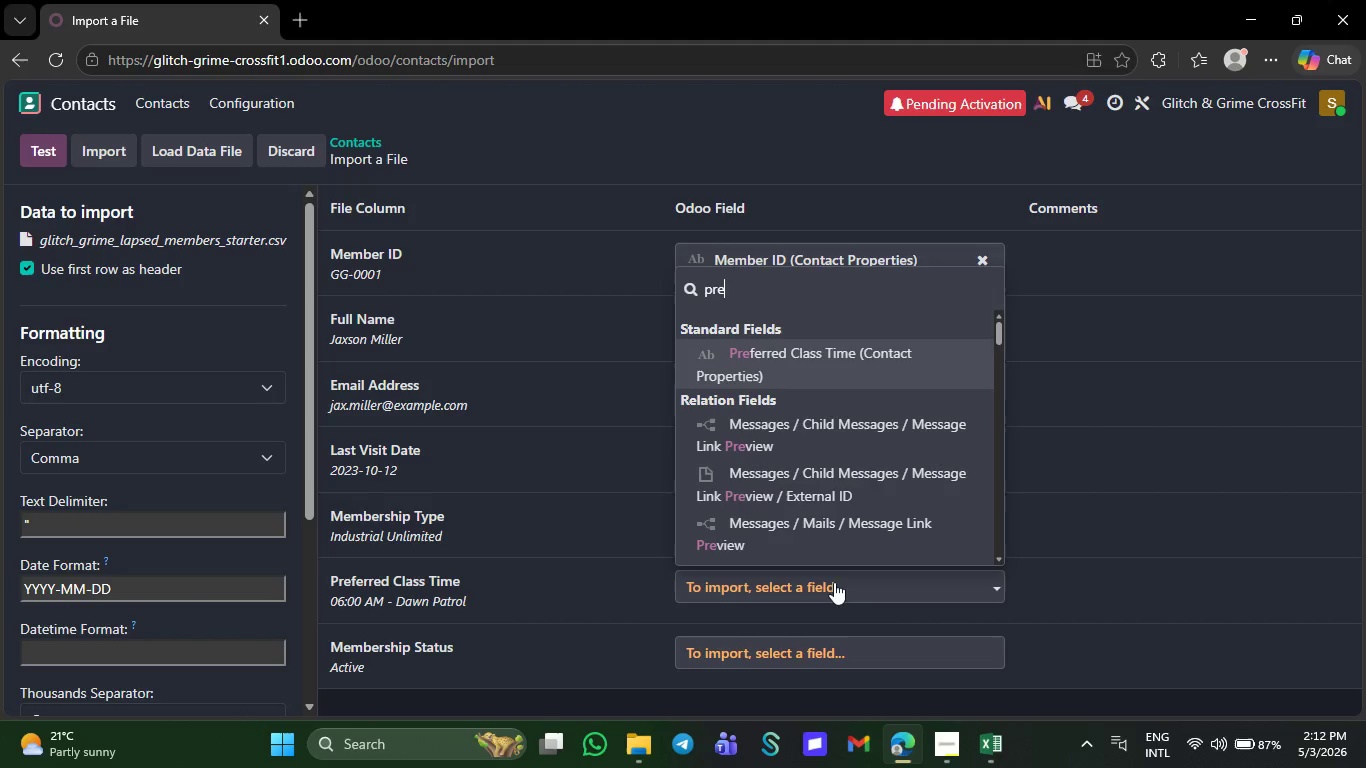 
left_click([866, 374])
 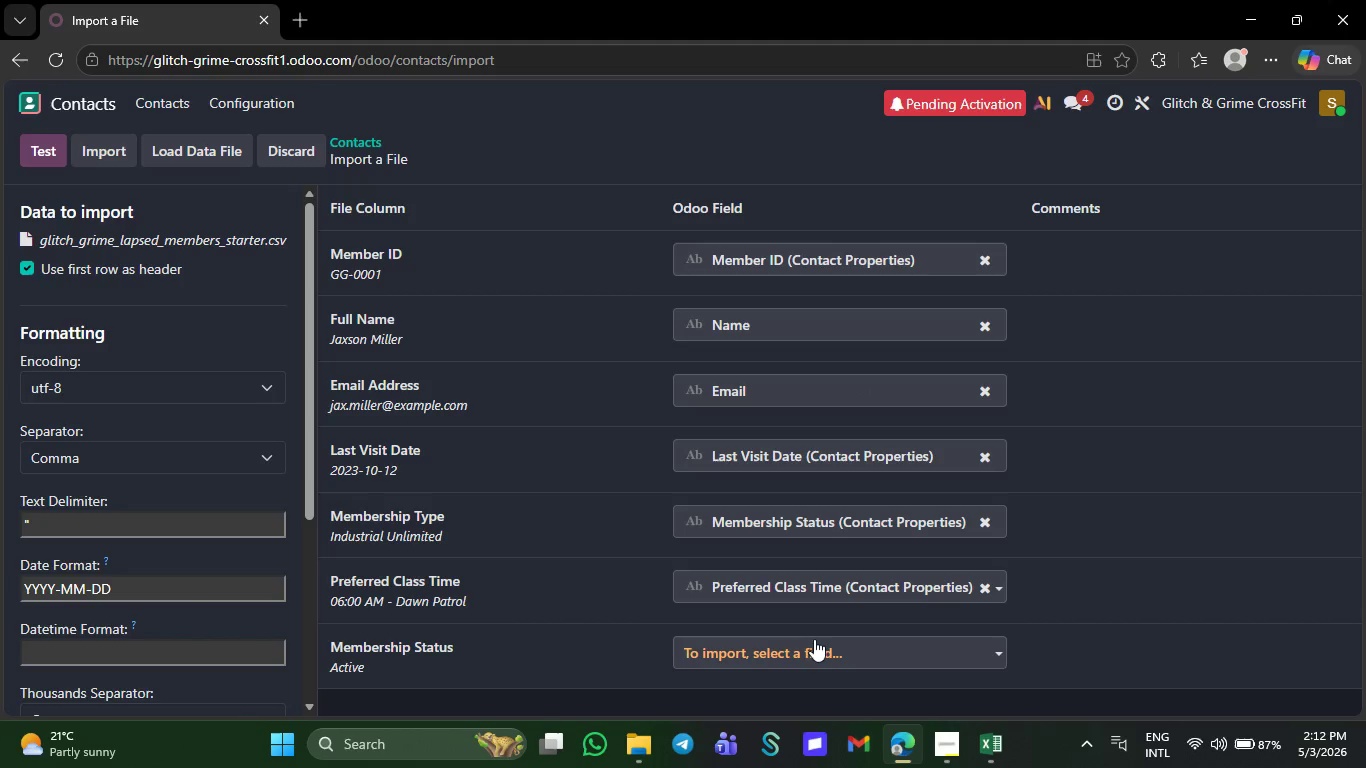 
left_click([818, 648])
 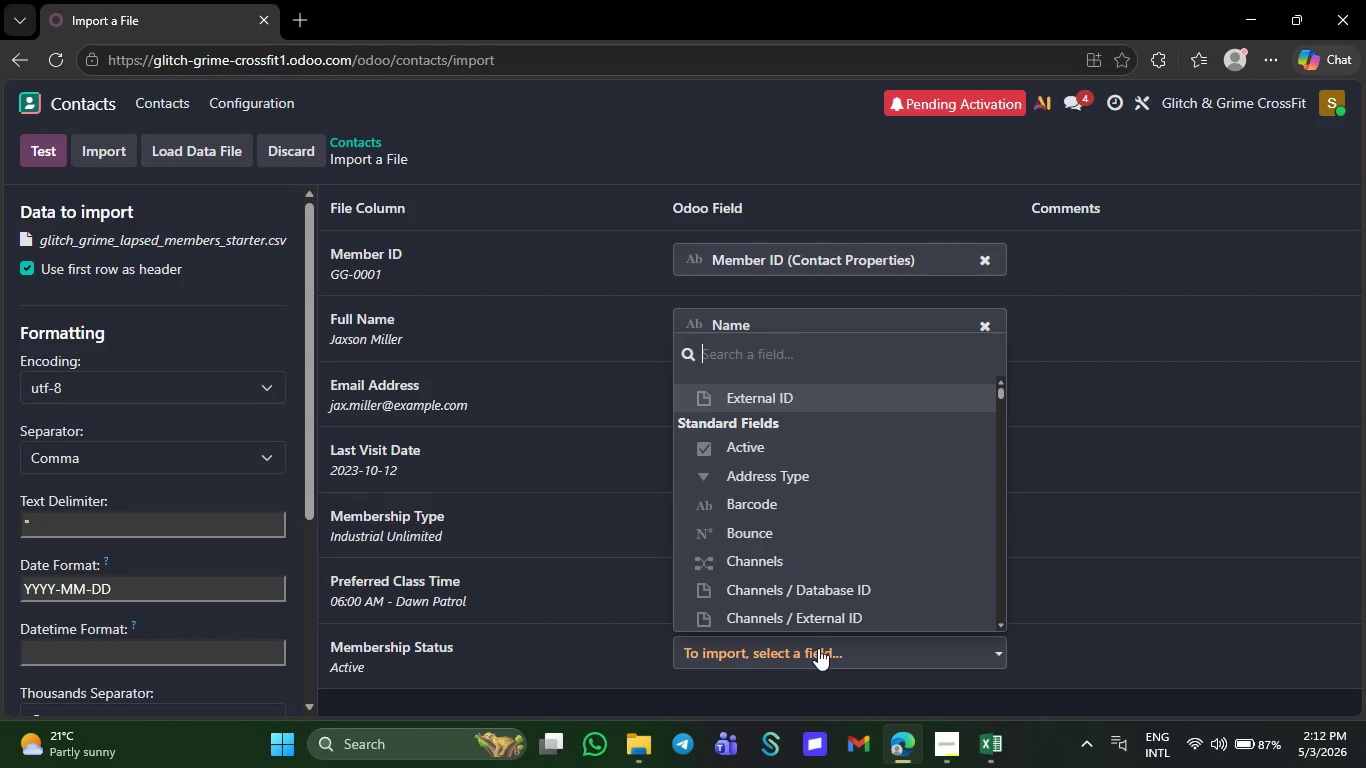 
wait(5.41)
 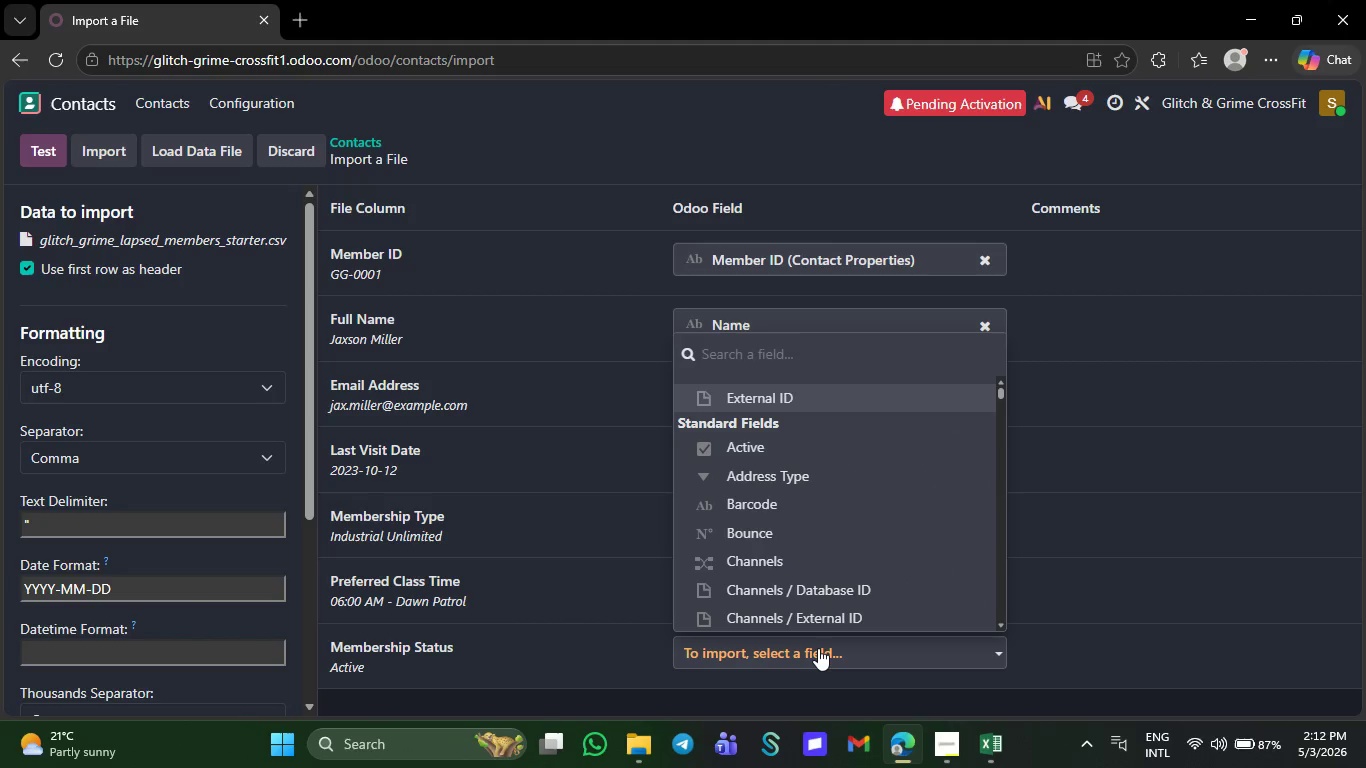 
type(mem)
 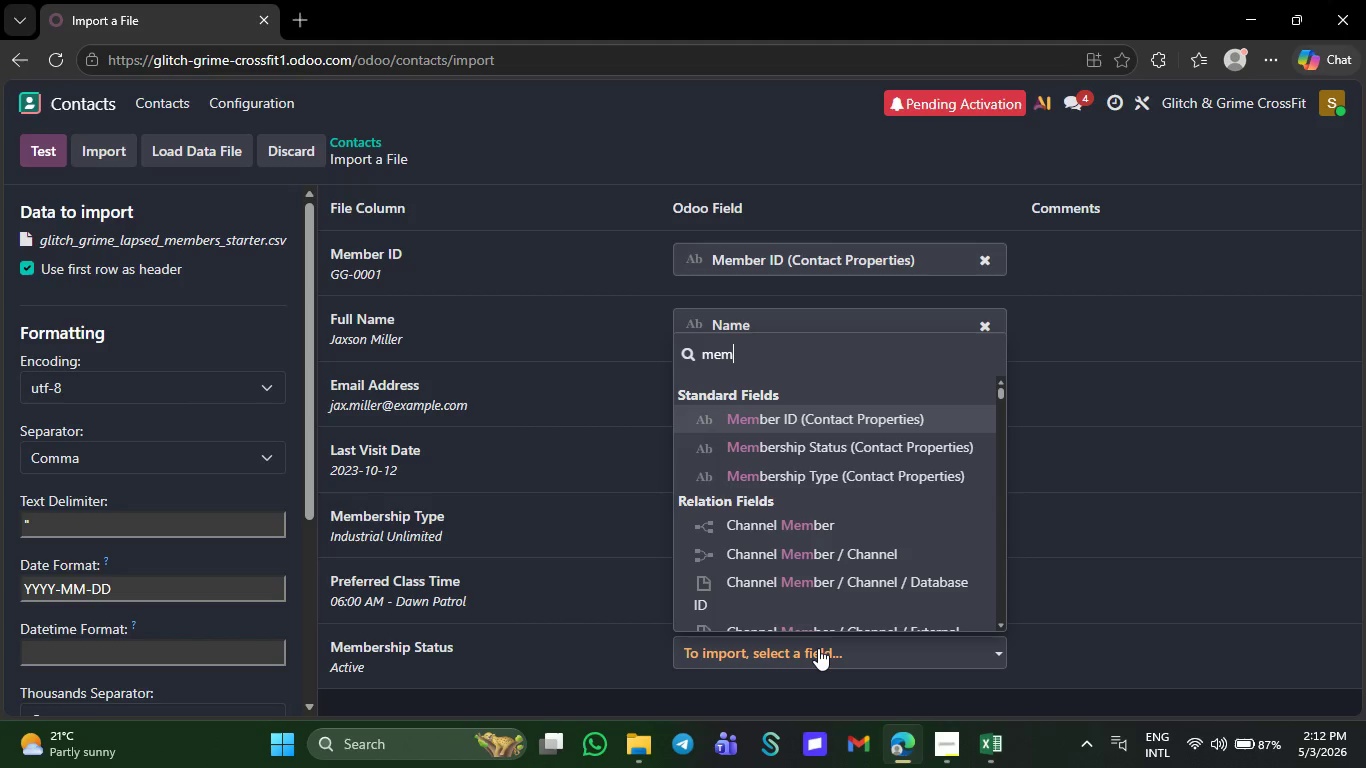 
wait(16.48)
 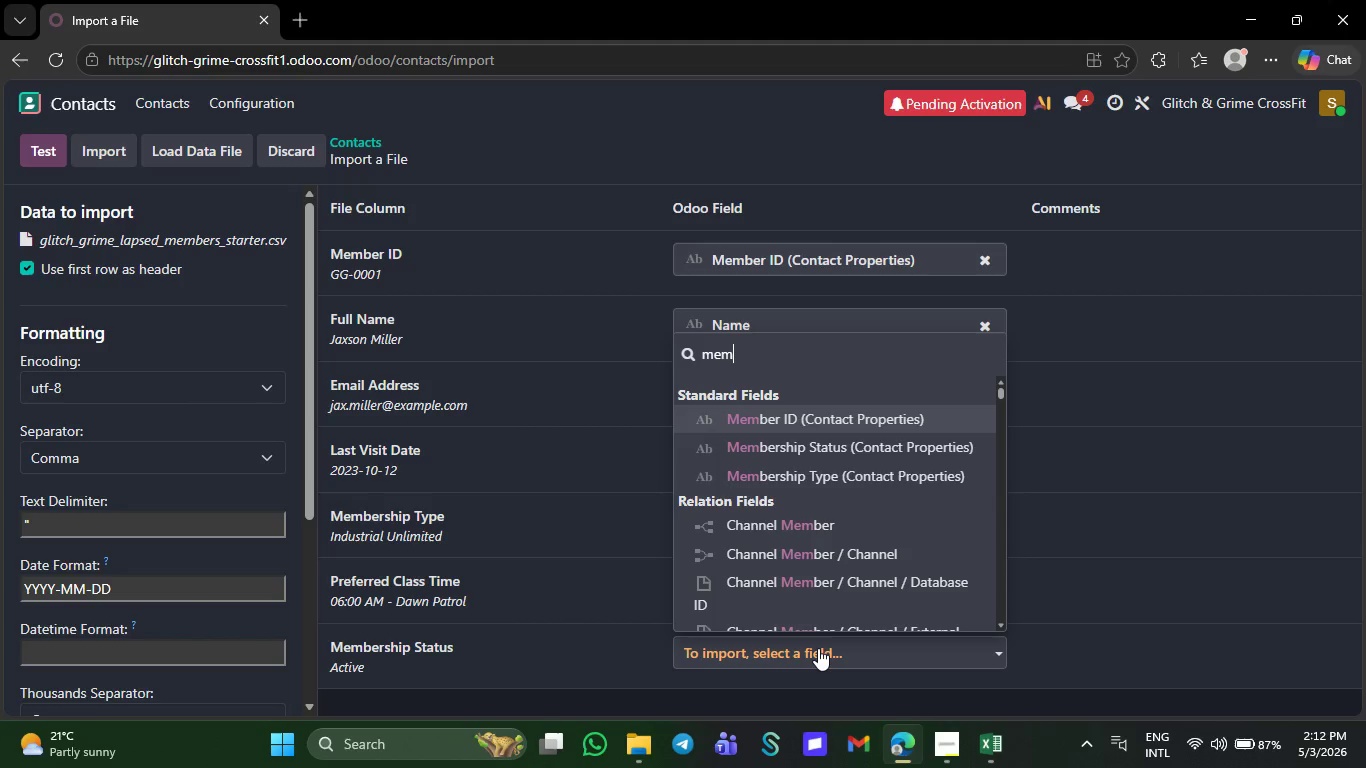 
left_click([888, 400])
 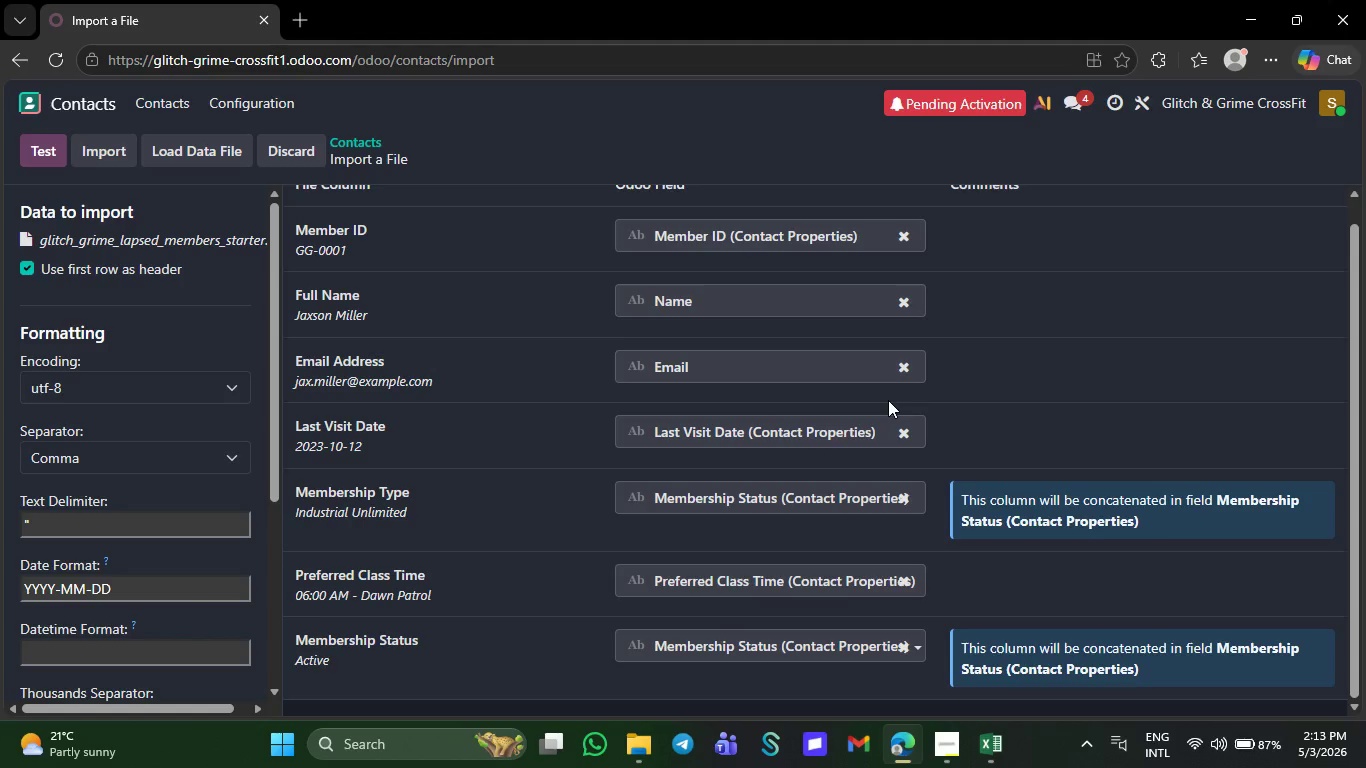 
wait(15.52)
 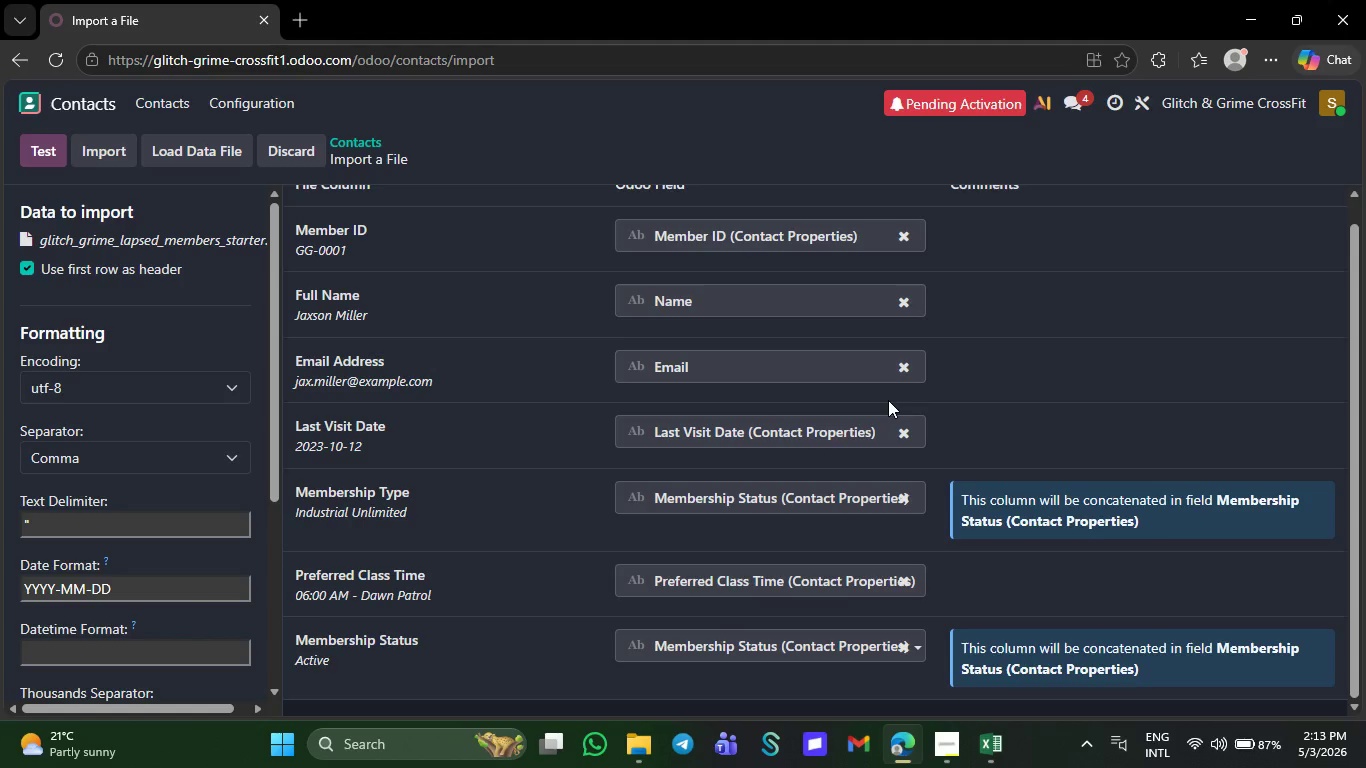 
left_click([46, 154])
 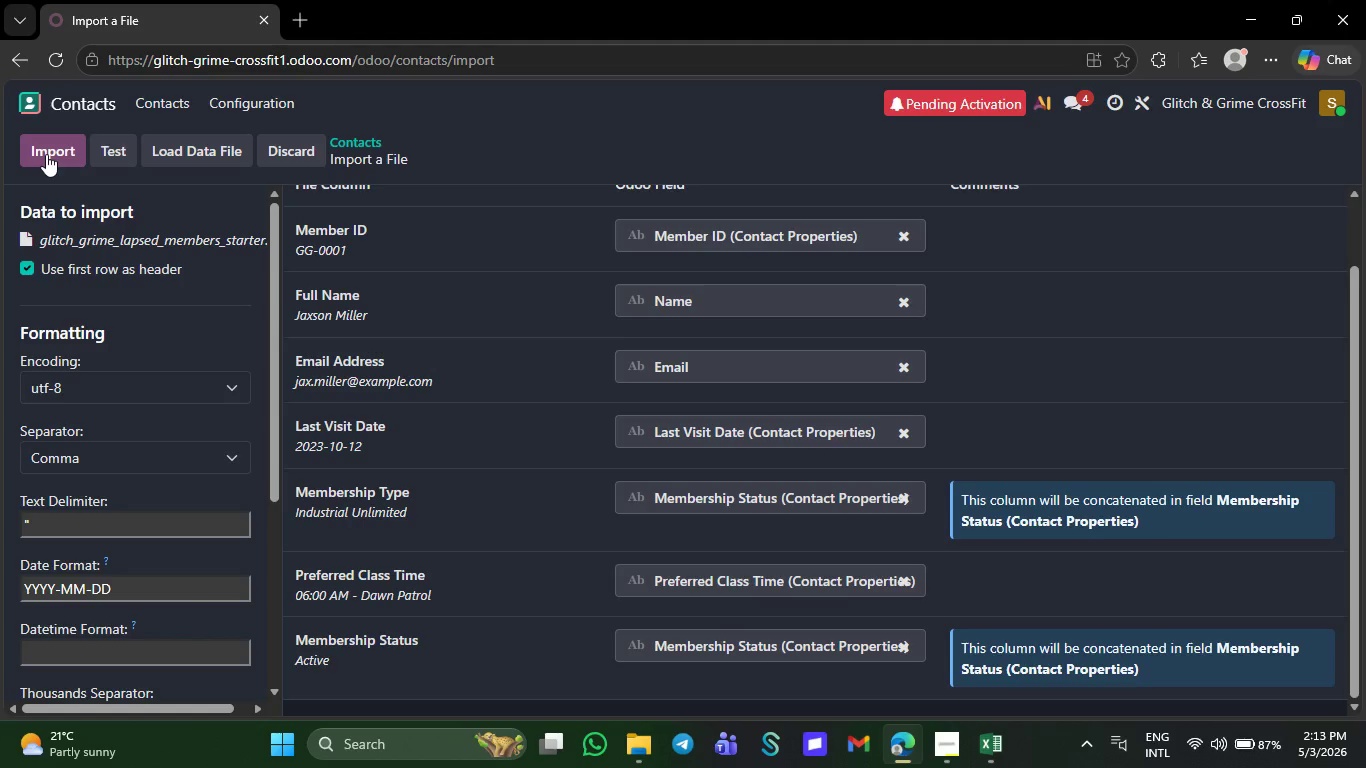 
wait(8.02)
 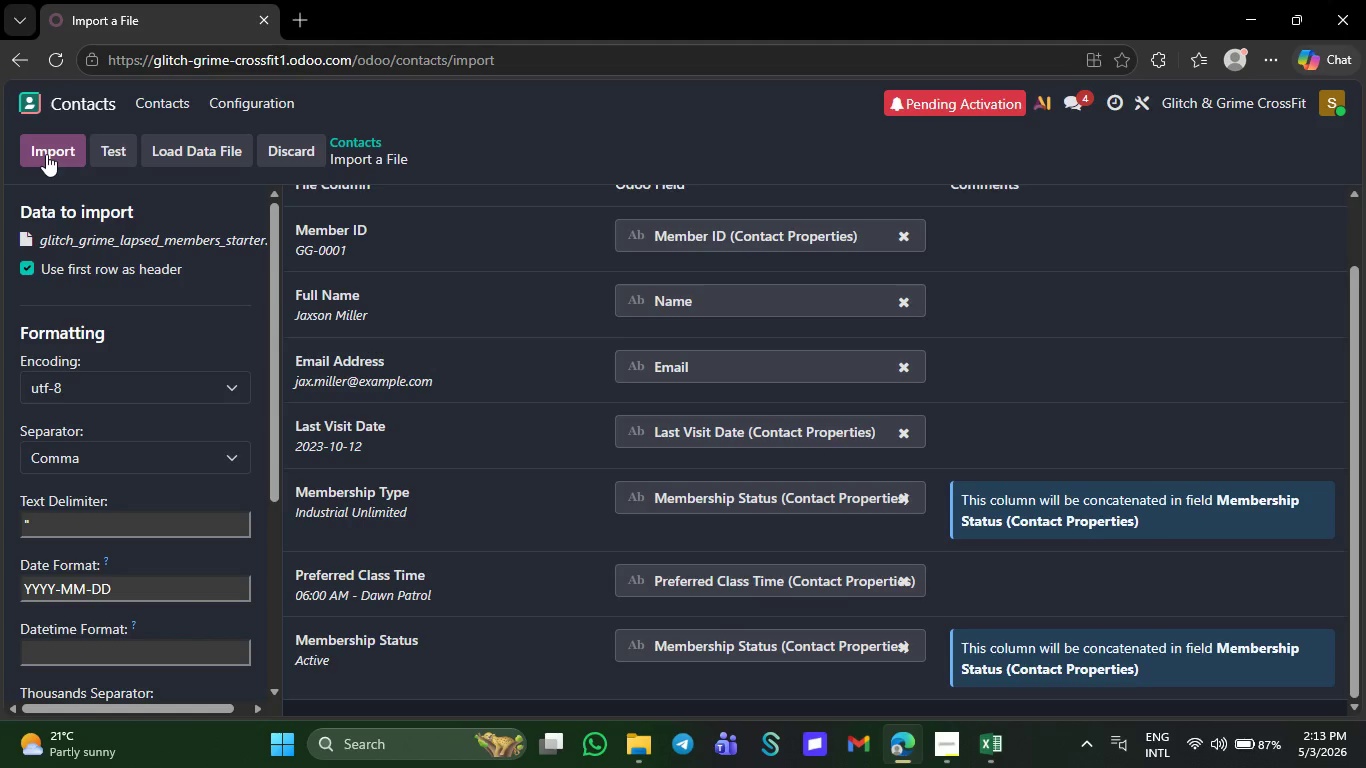 
left_click([61, 143])
 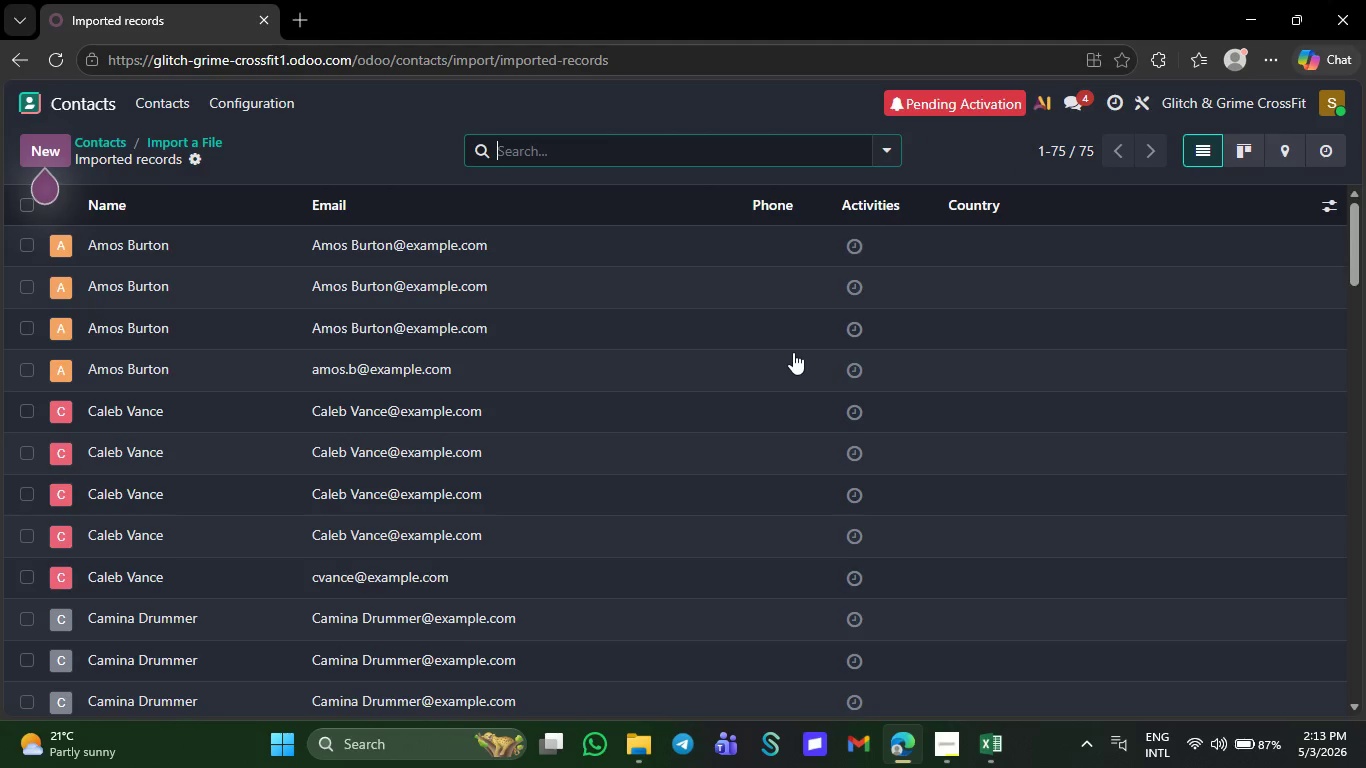 
wait(7.25)
 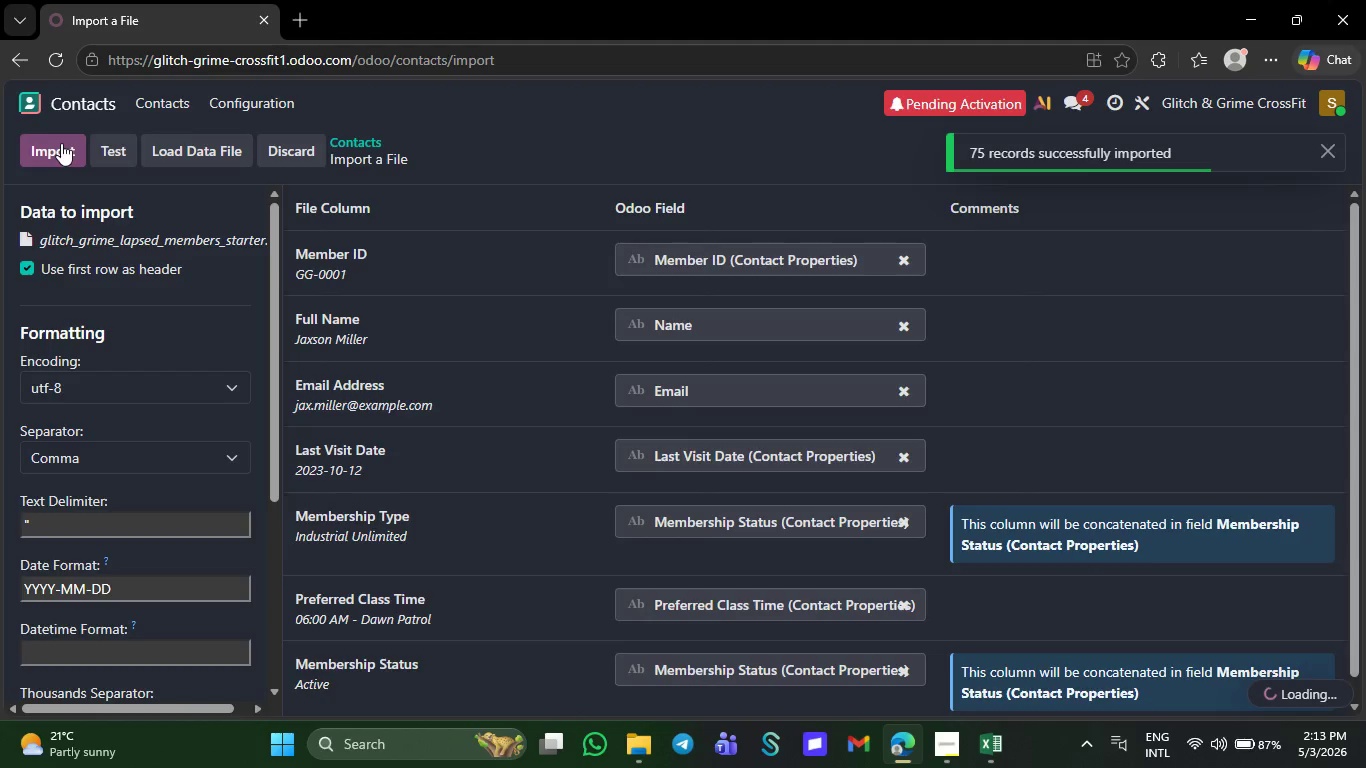 
left_click([1327, 211])
 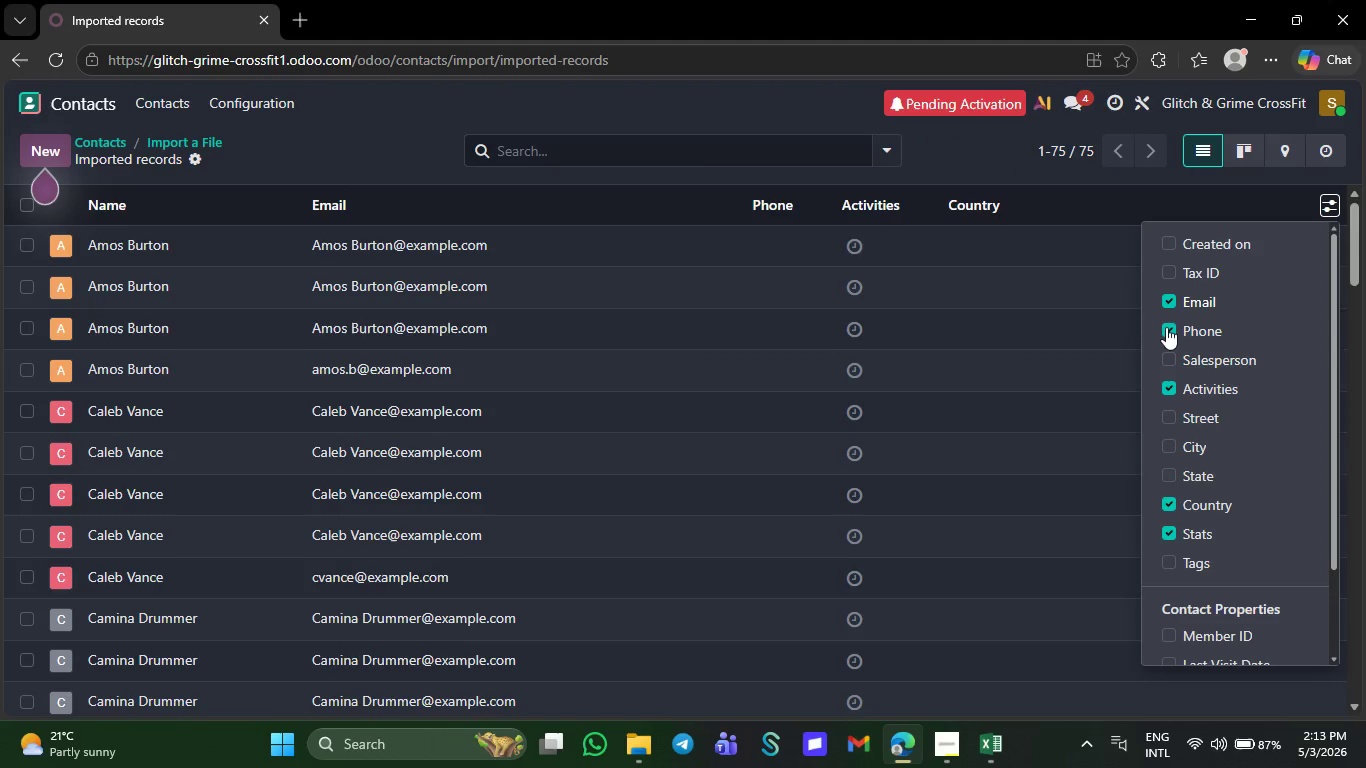 
left_click([1165, 328])
 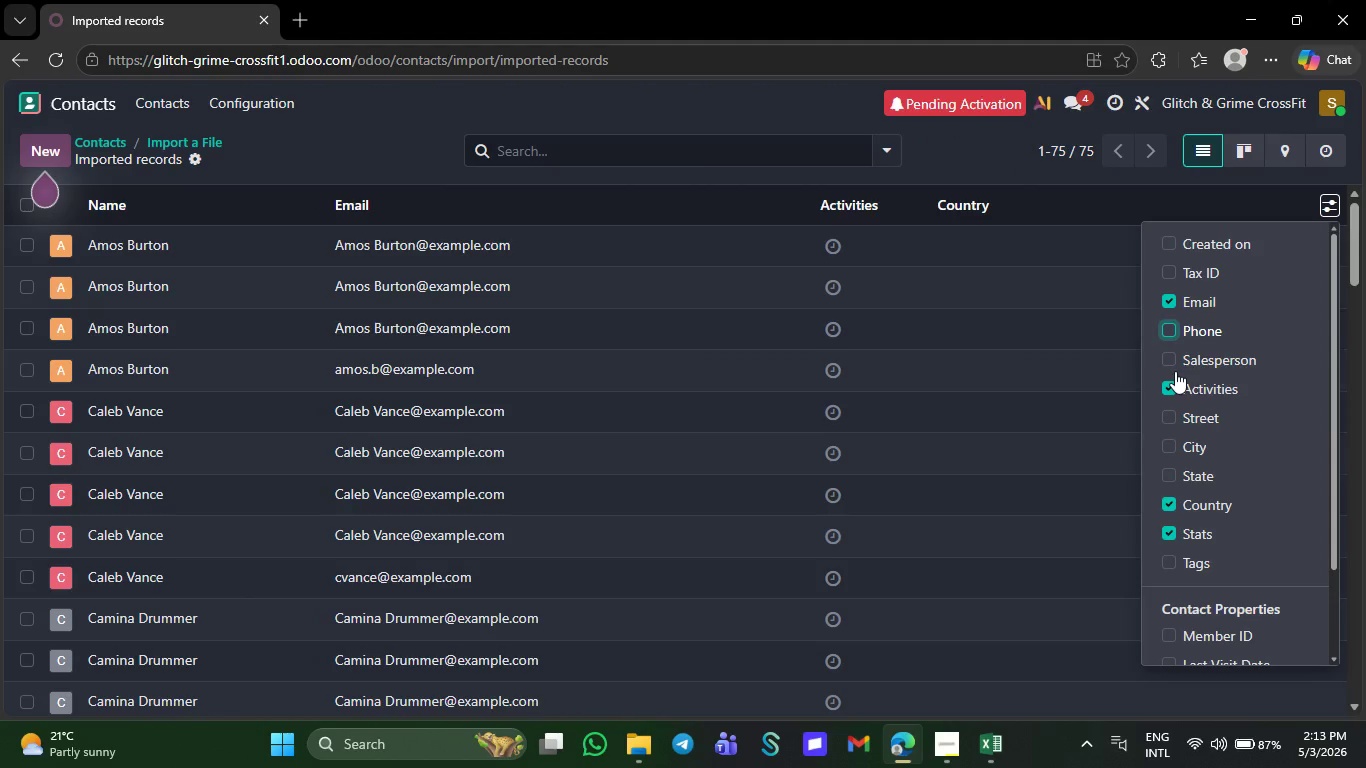 
left_click([1168, 386])
 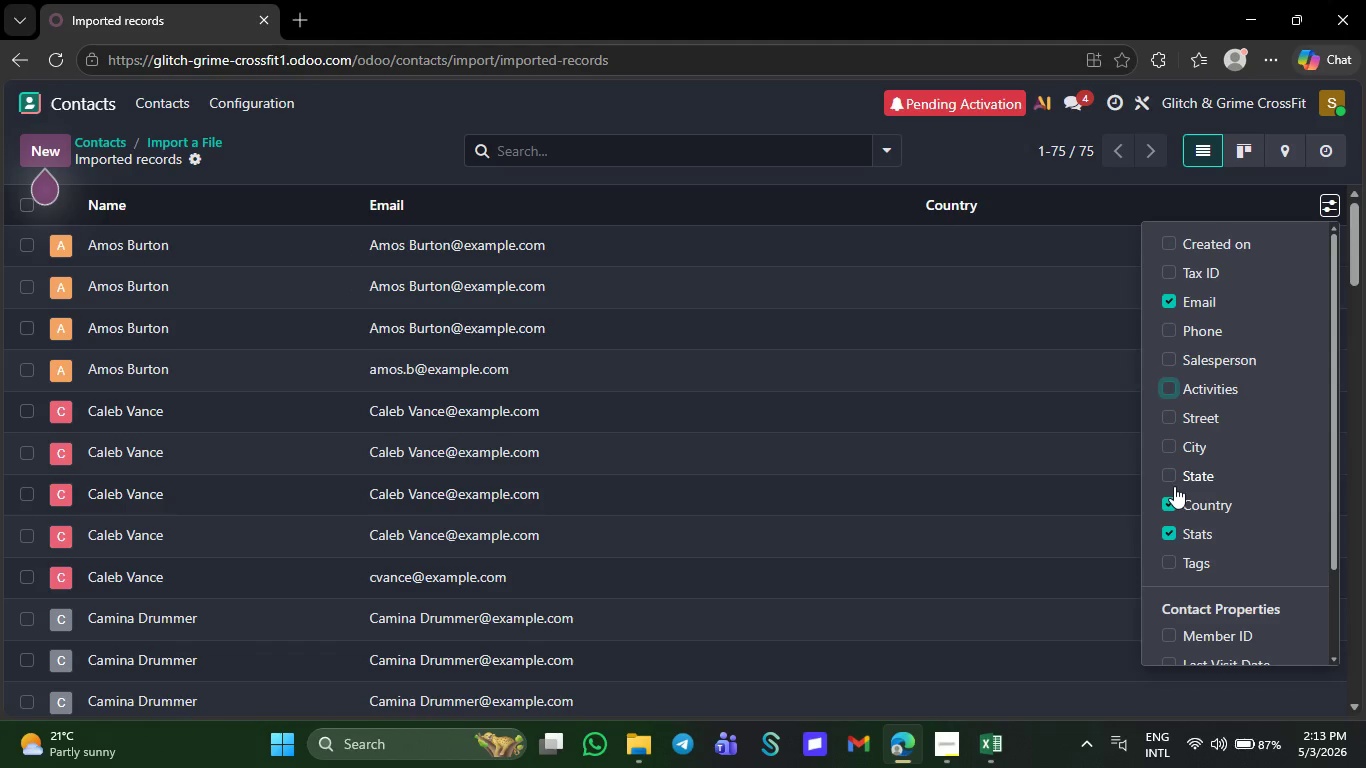 
left_click([1169, 496])
 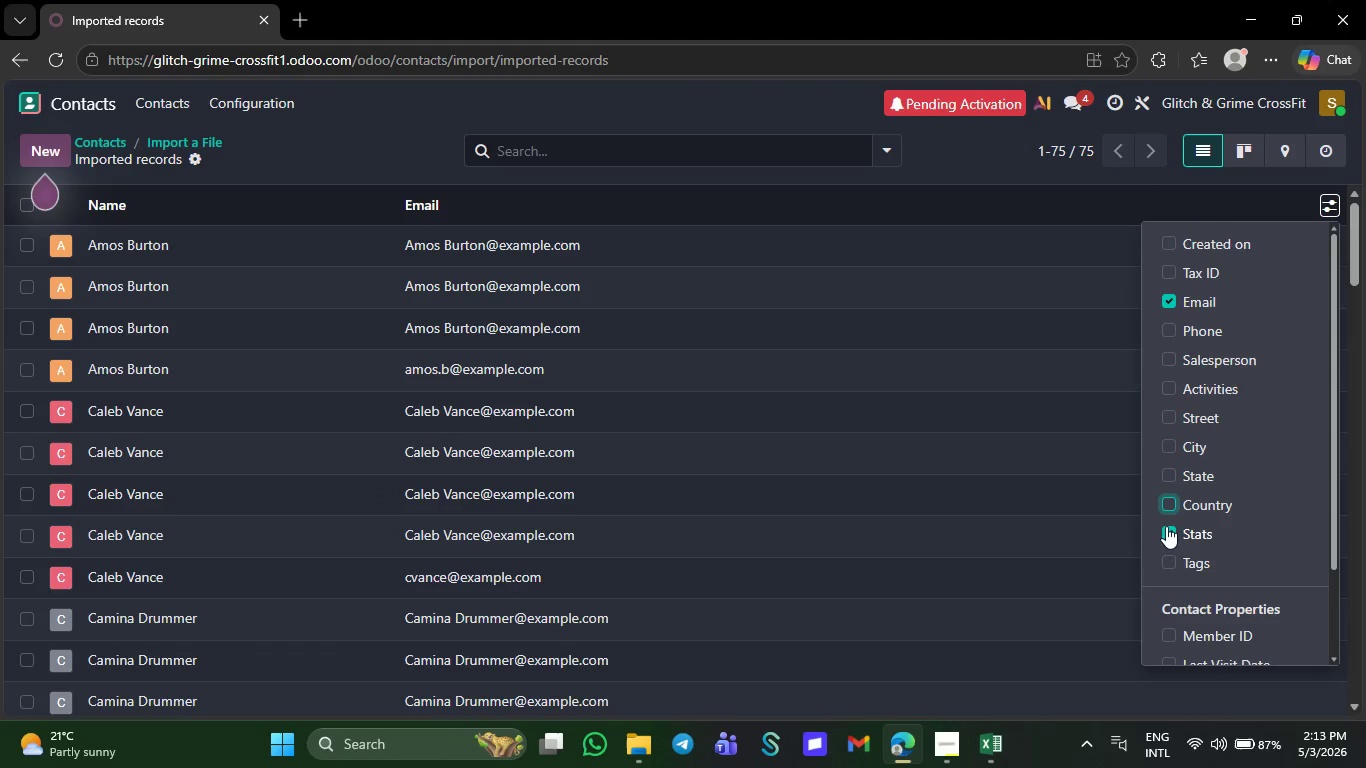 
left_click([1166, 526])
 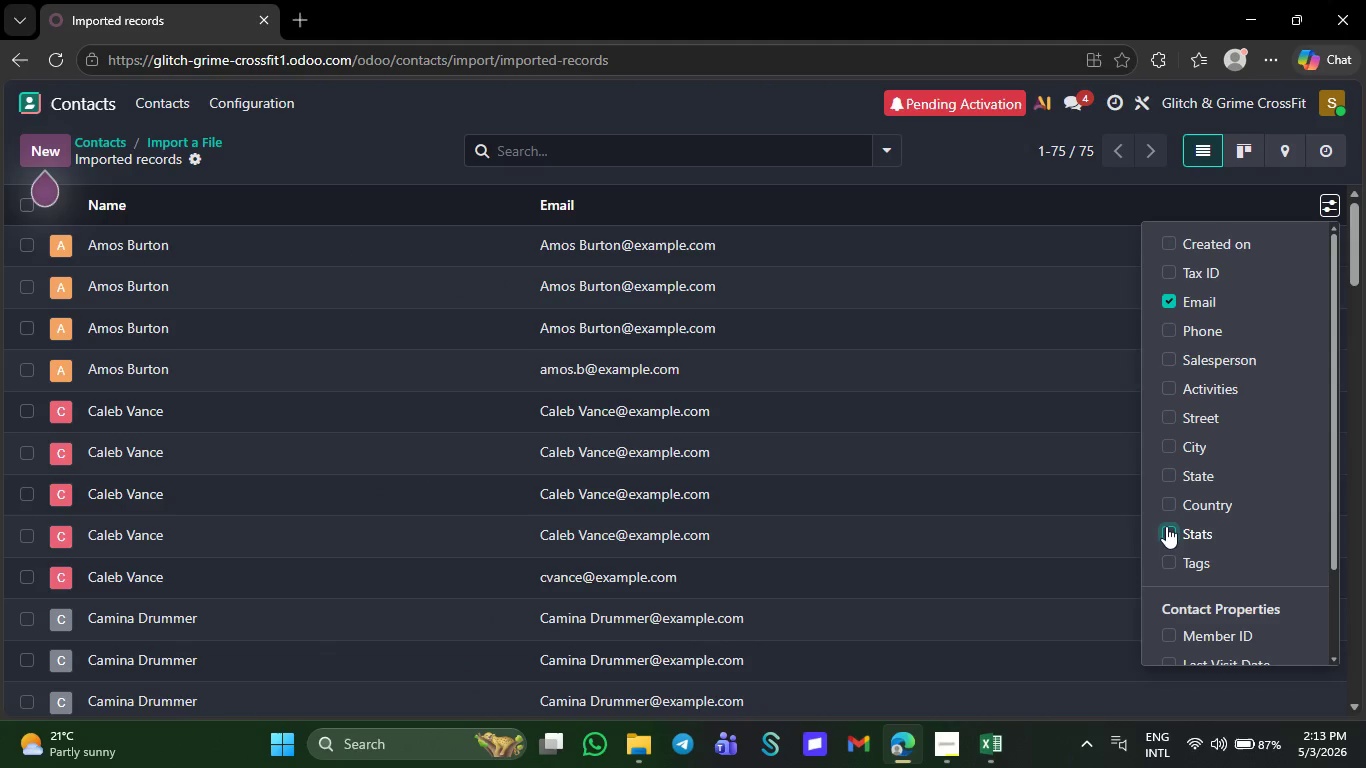 
left_click([1166, 526])
 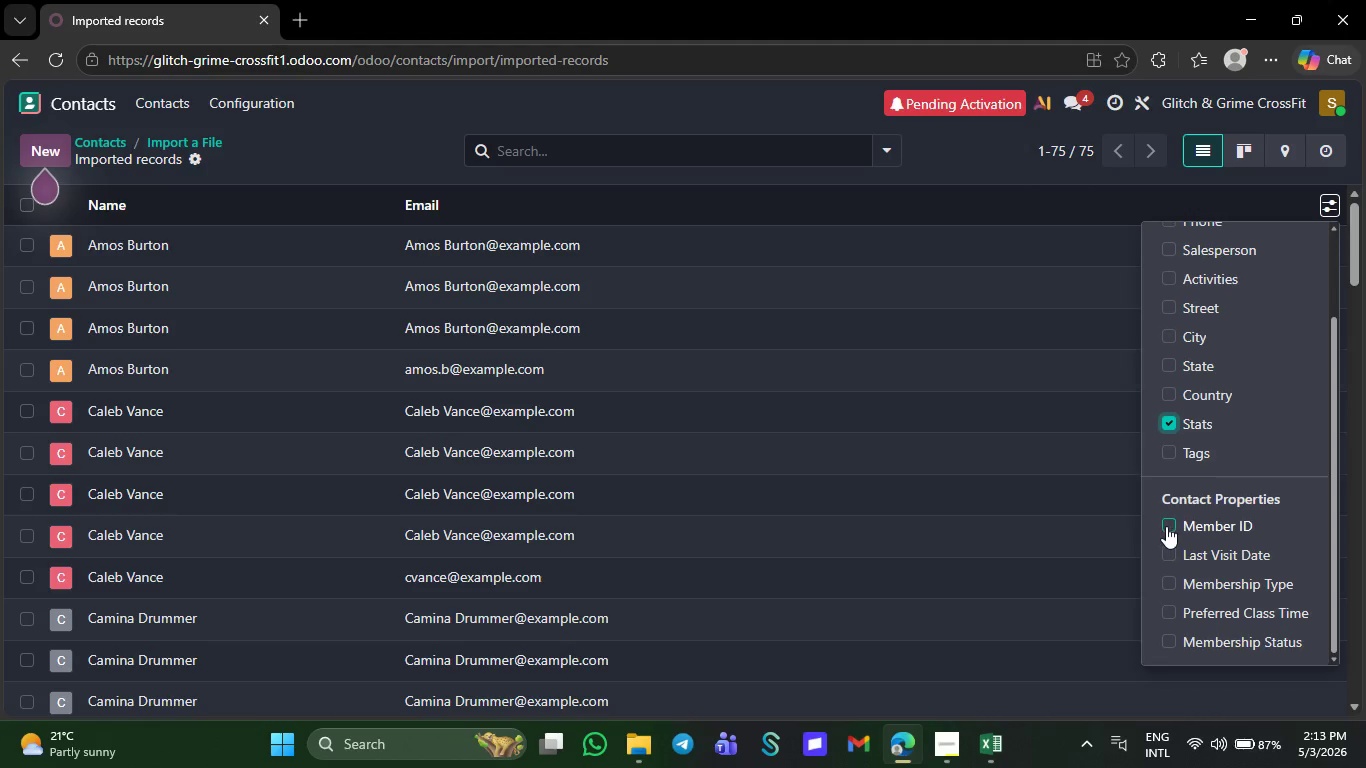 
left_click([1166, 526])
 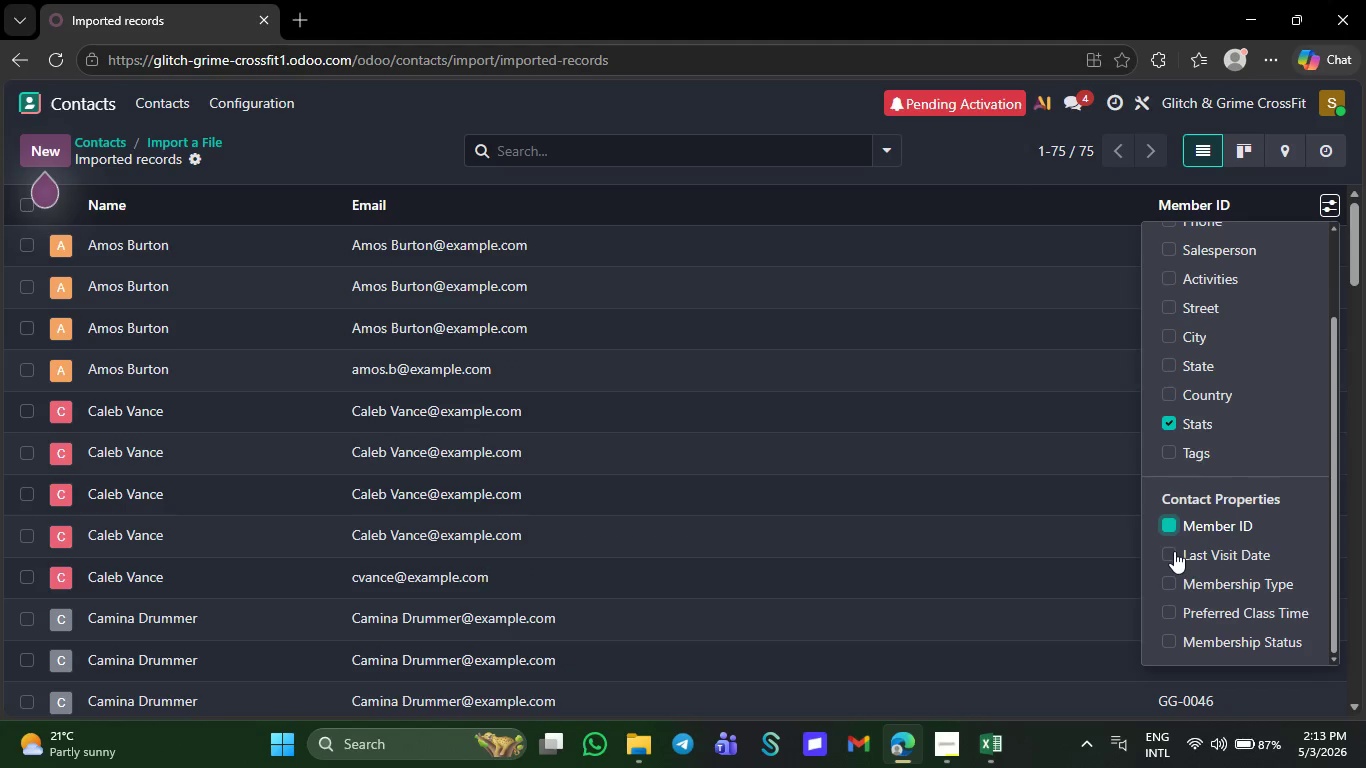 
left_click([1174, 551])
 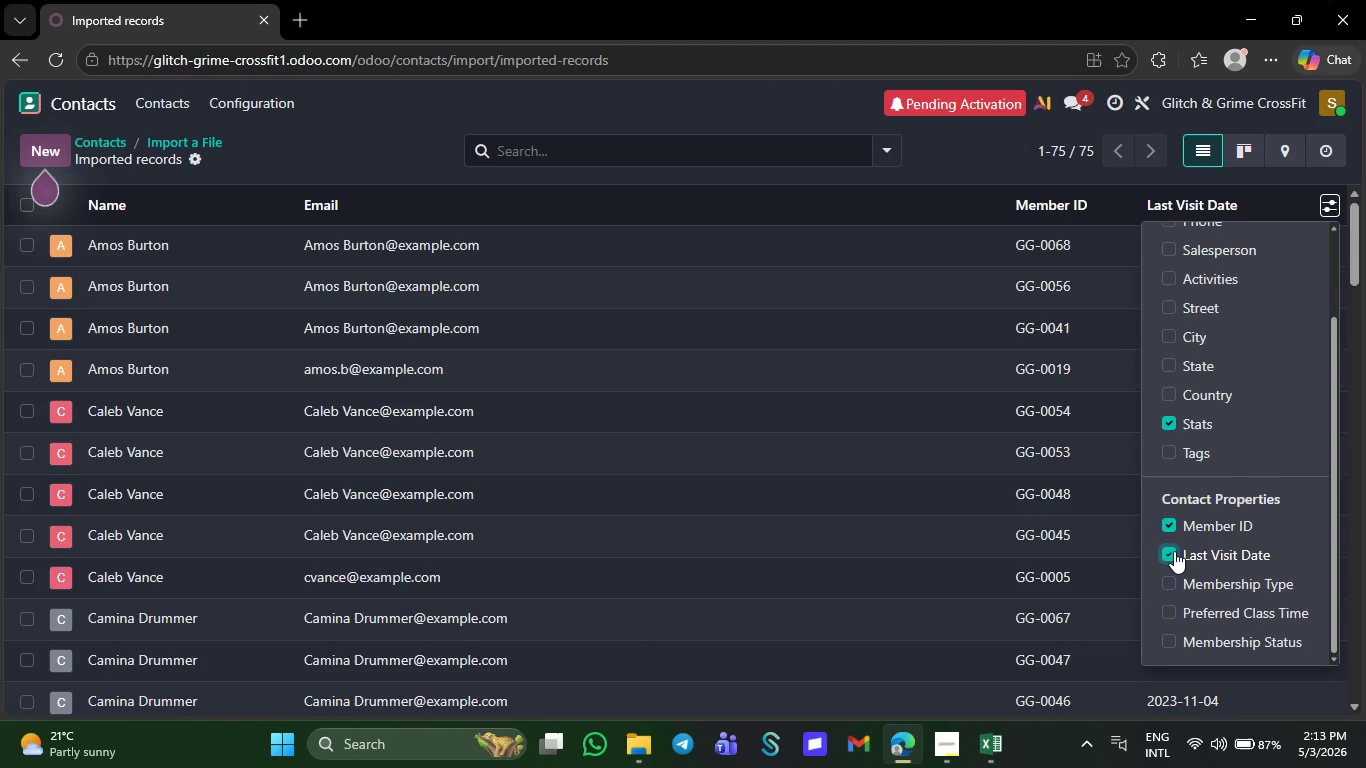 
left_click([1170, 585])
 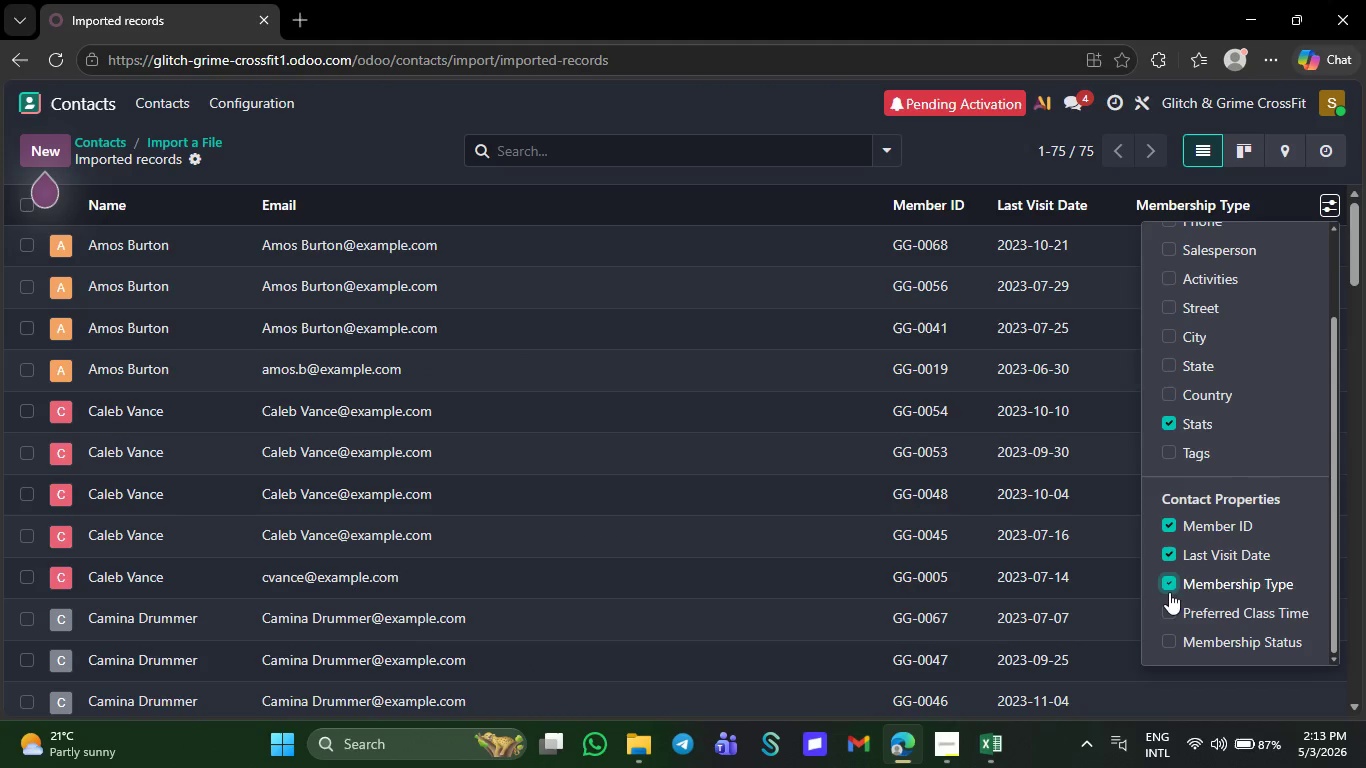 
left_click([1168, 608])
 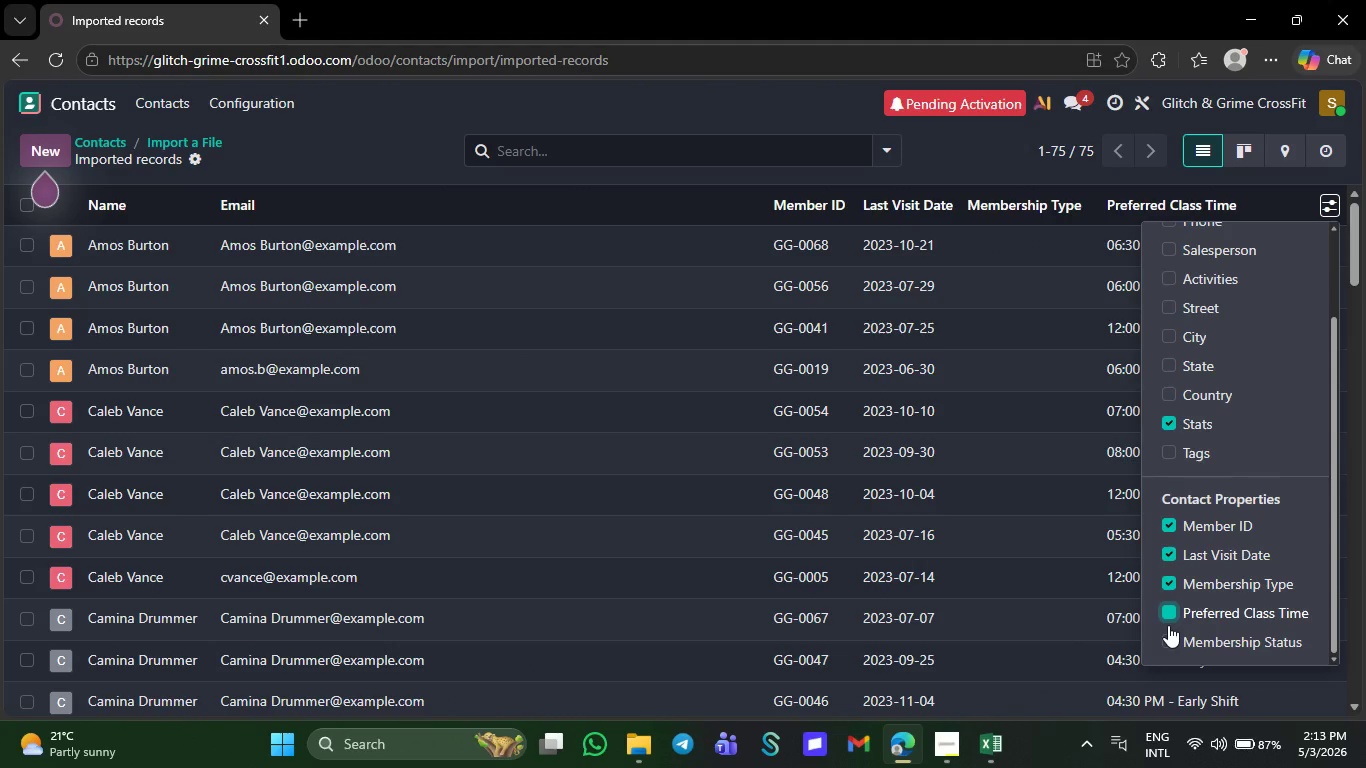 
left_click([1168, 631])
 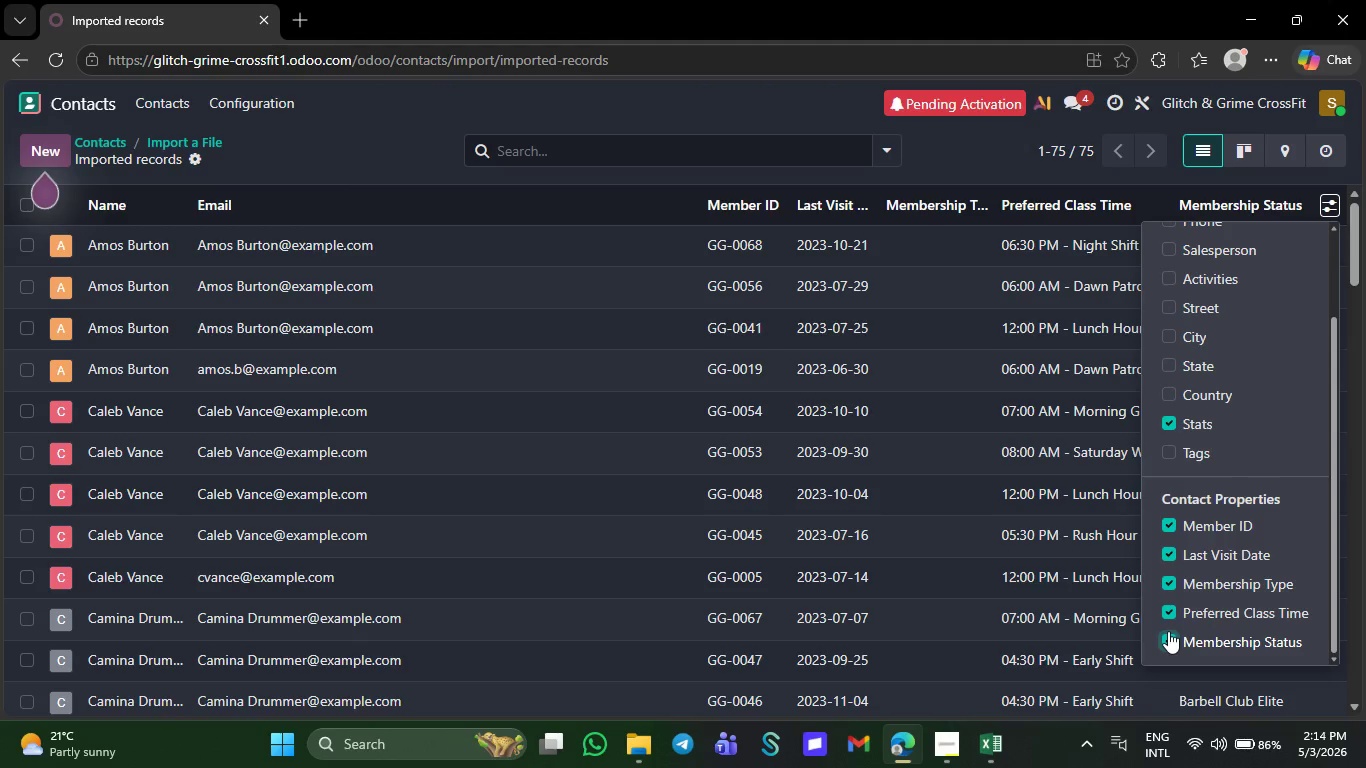 
wait(73.61)
 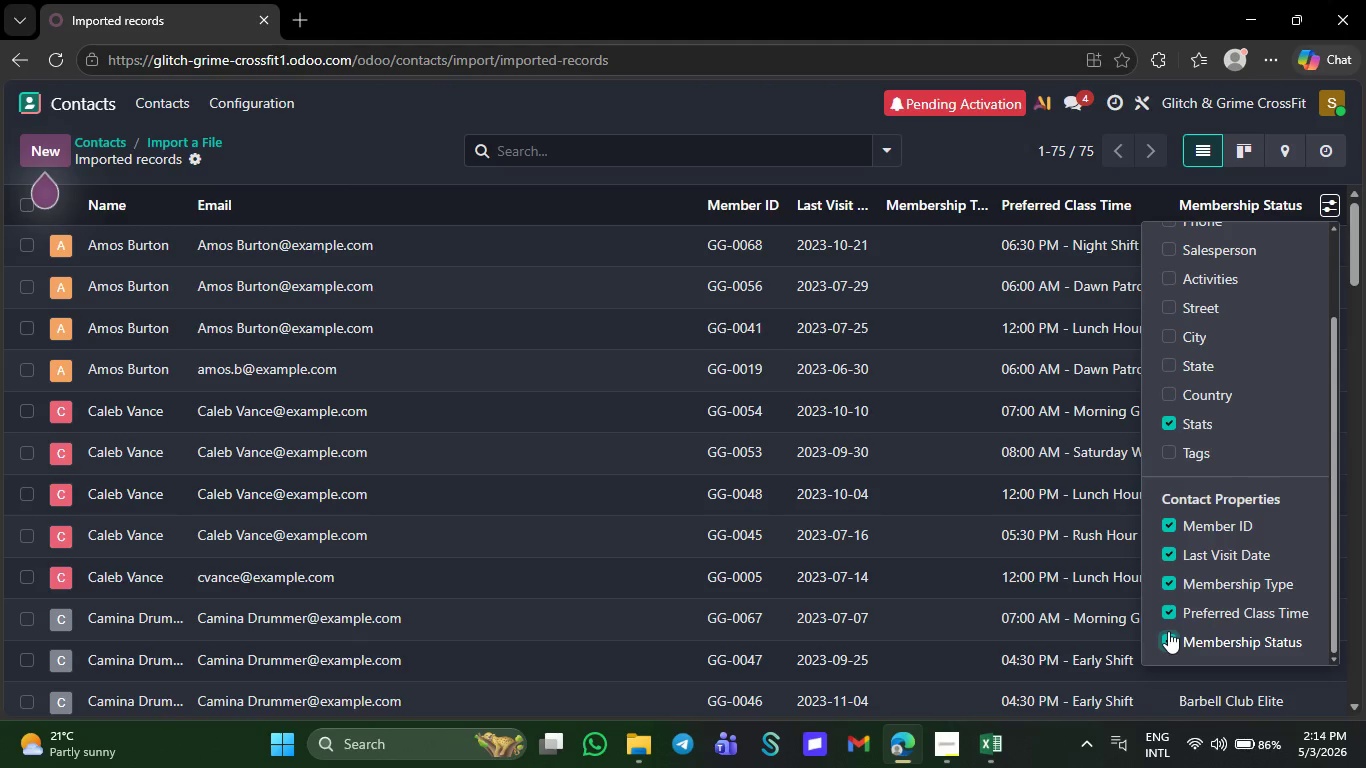 
left_click([605, 598])
 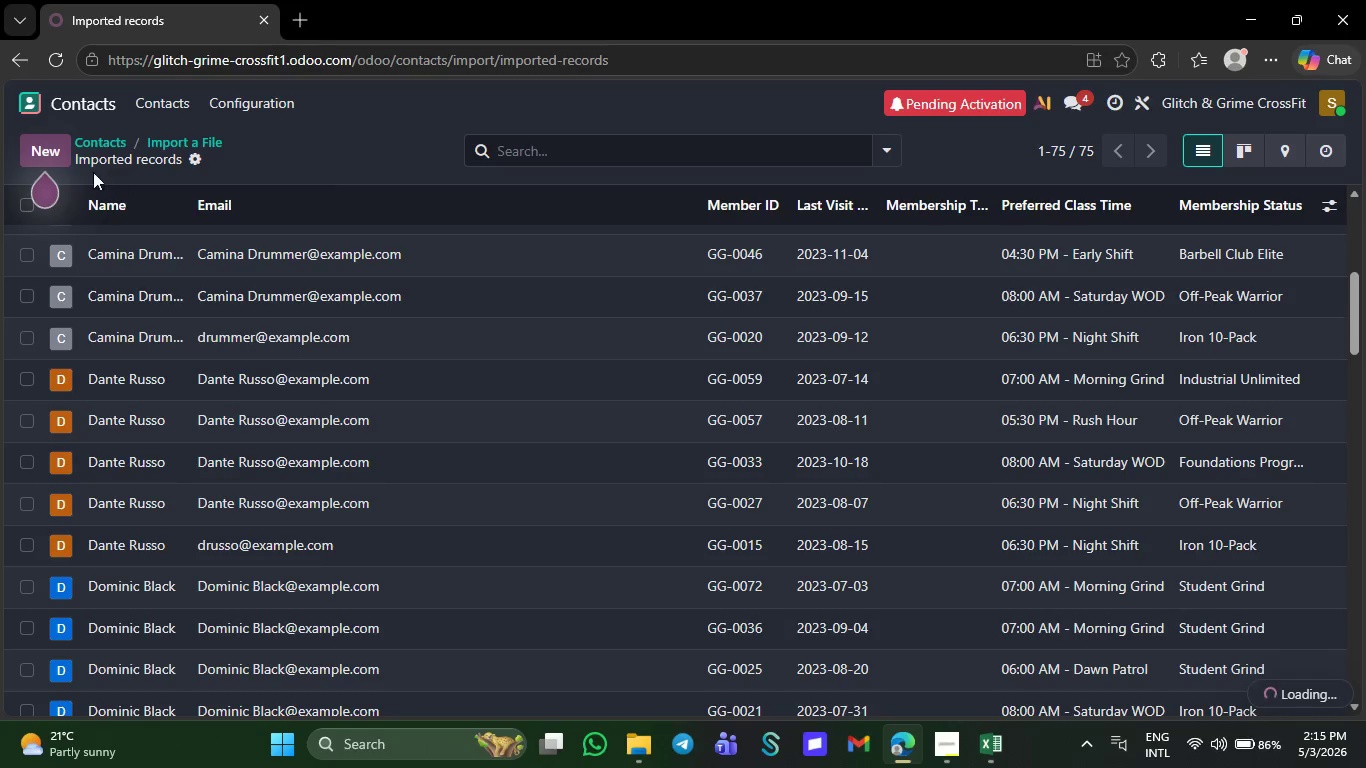 
wait(5.08)
 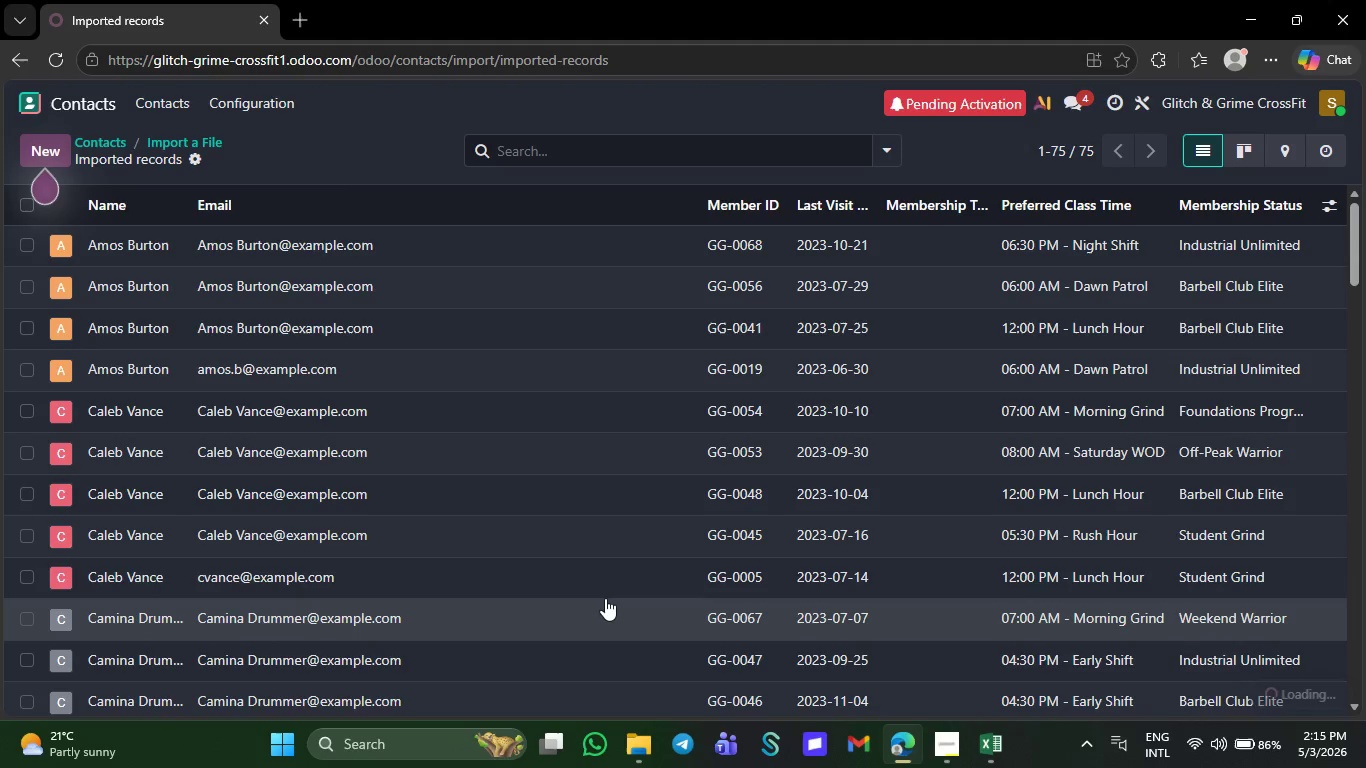 
left_click([76, 104])
 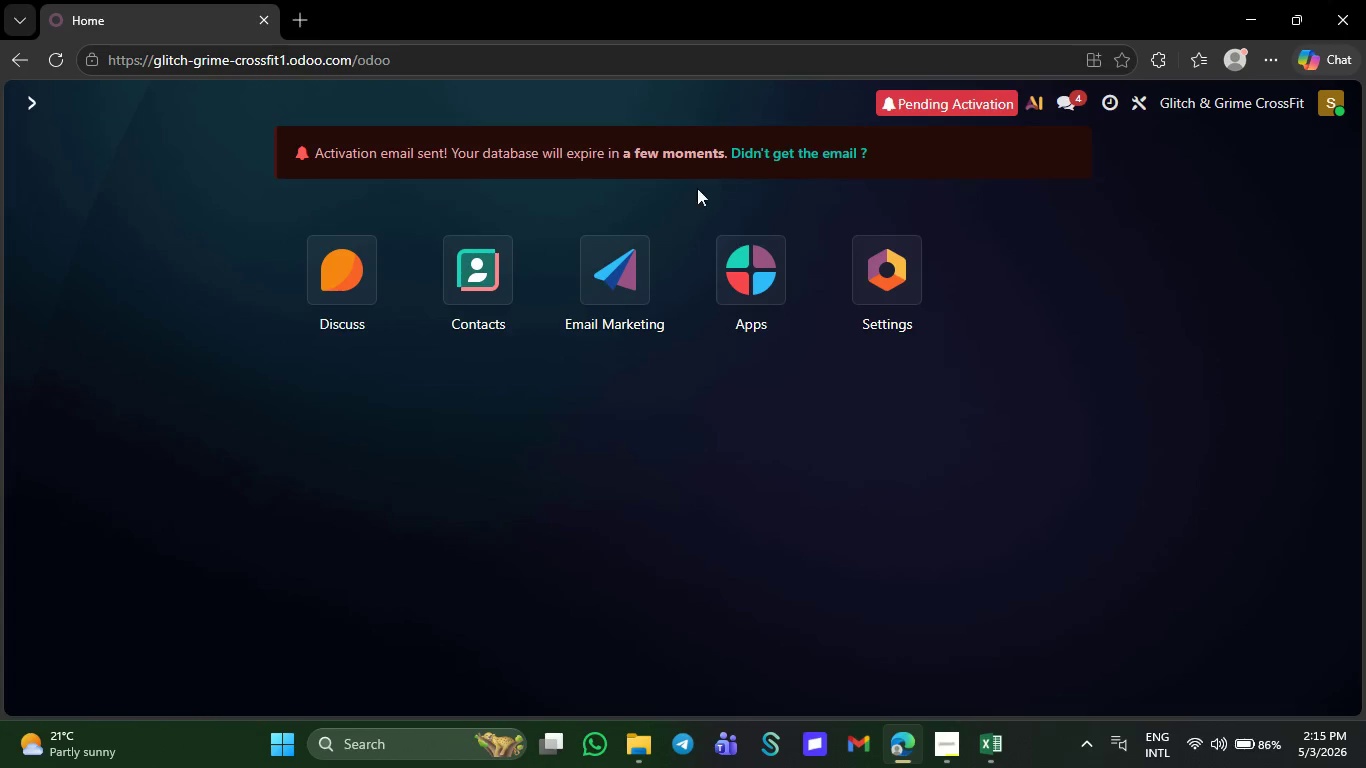 
left_click([638, 263])
 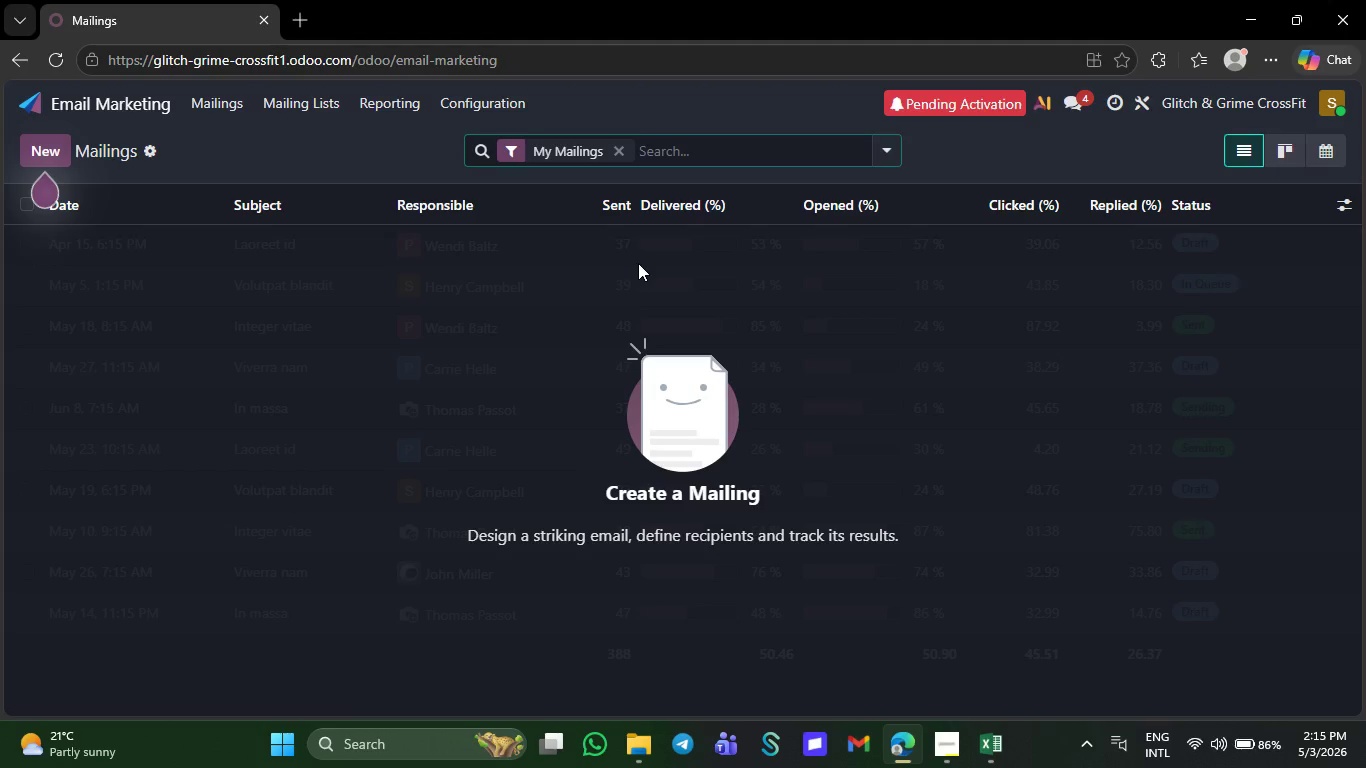 
wait(19.22)
 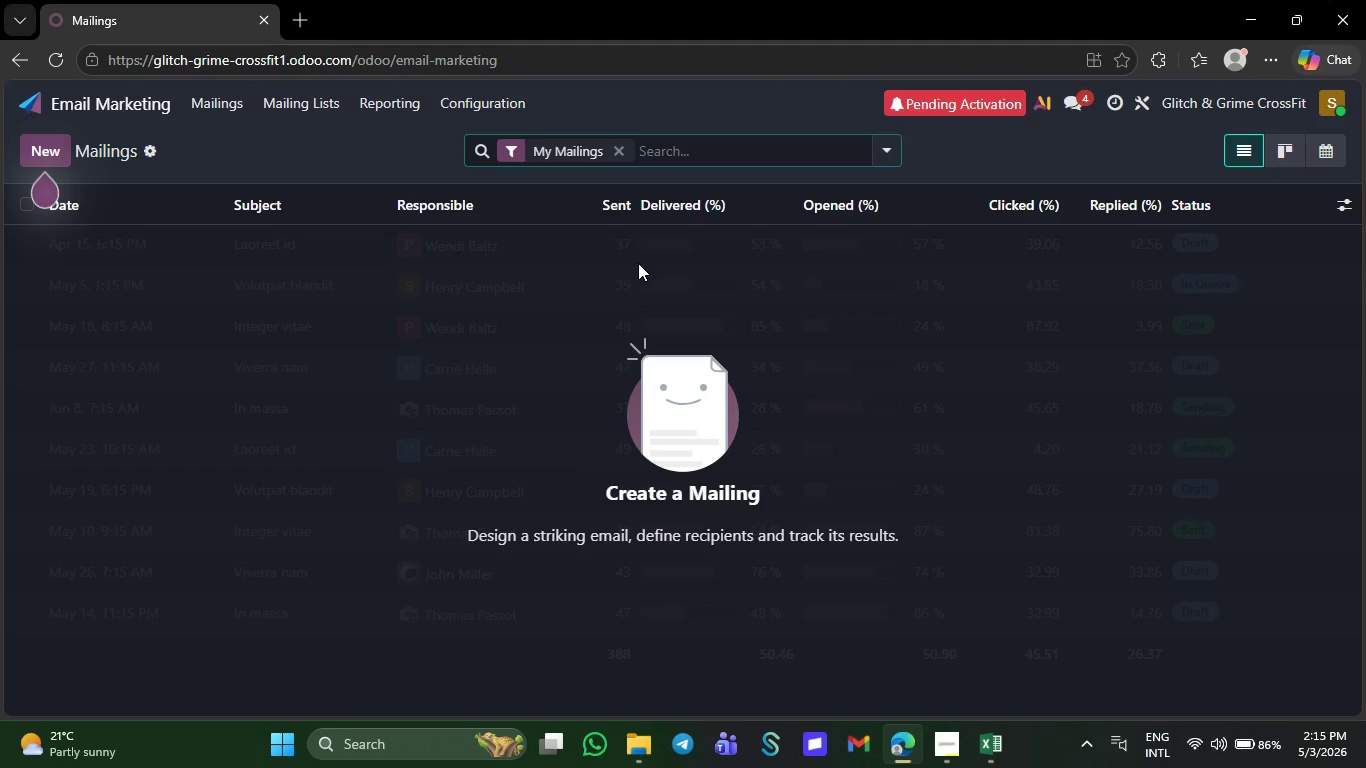 
left_click([51, 147])
 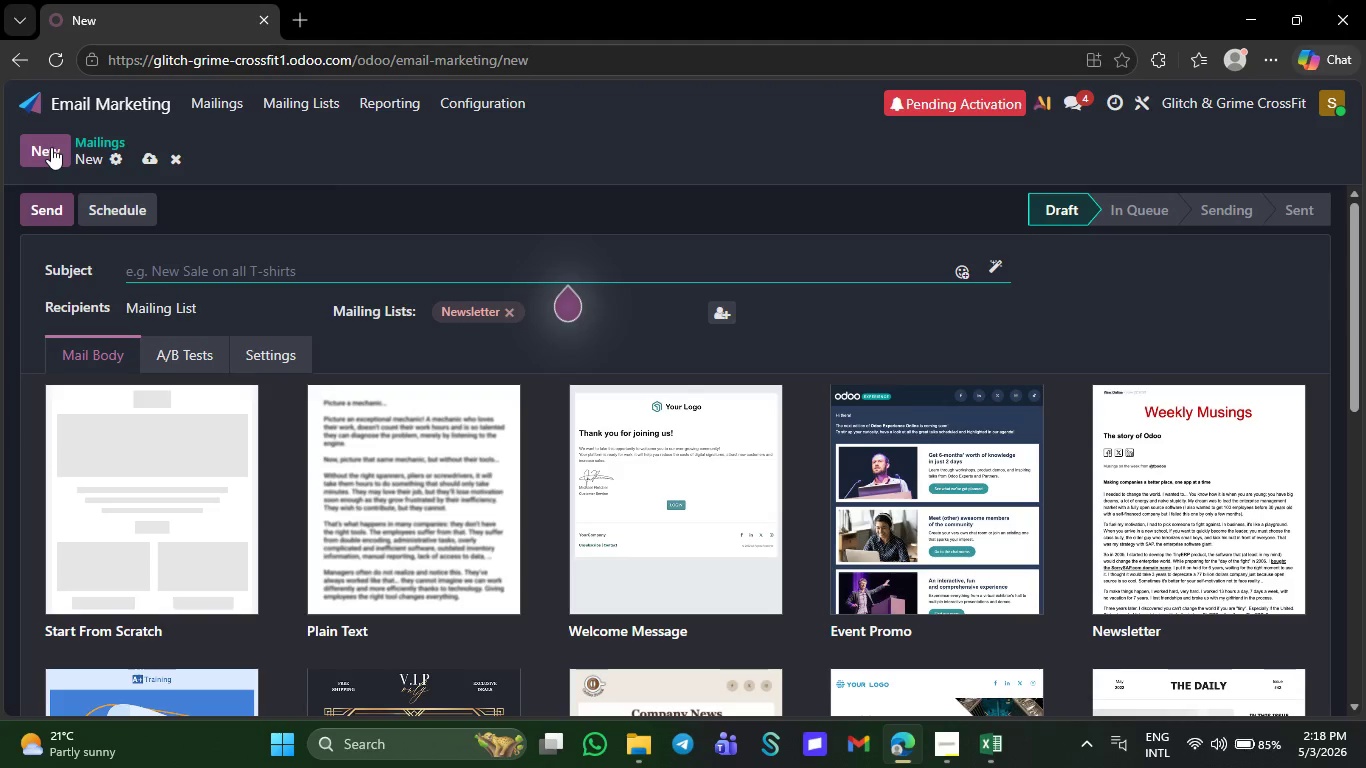 
wait(168.41)
 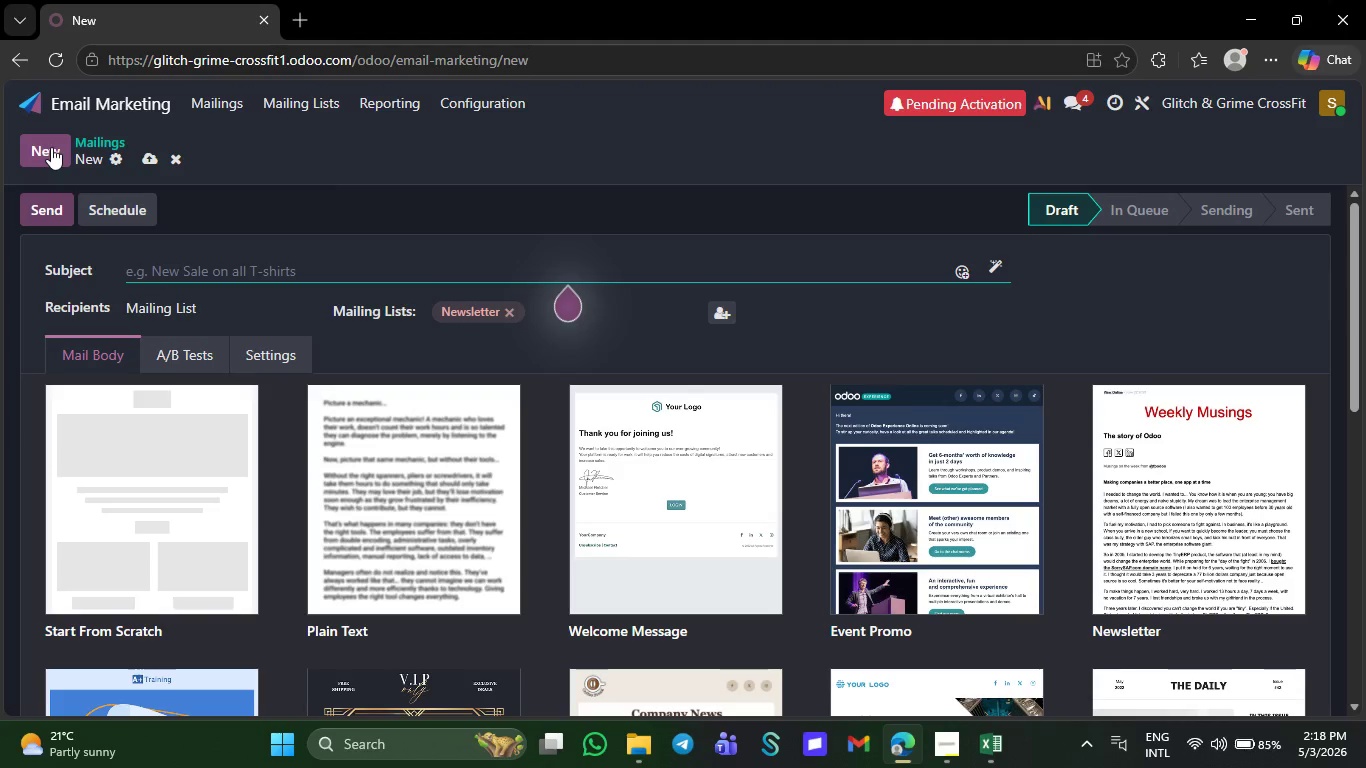 
left_click([167, 270])
 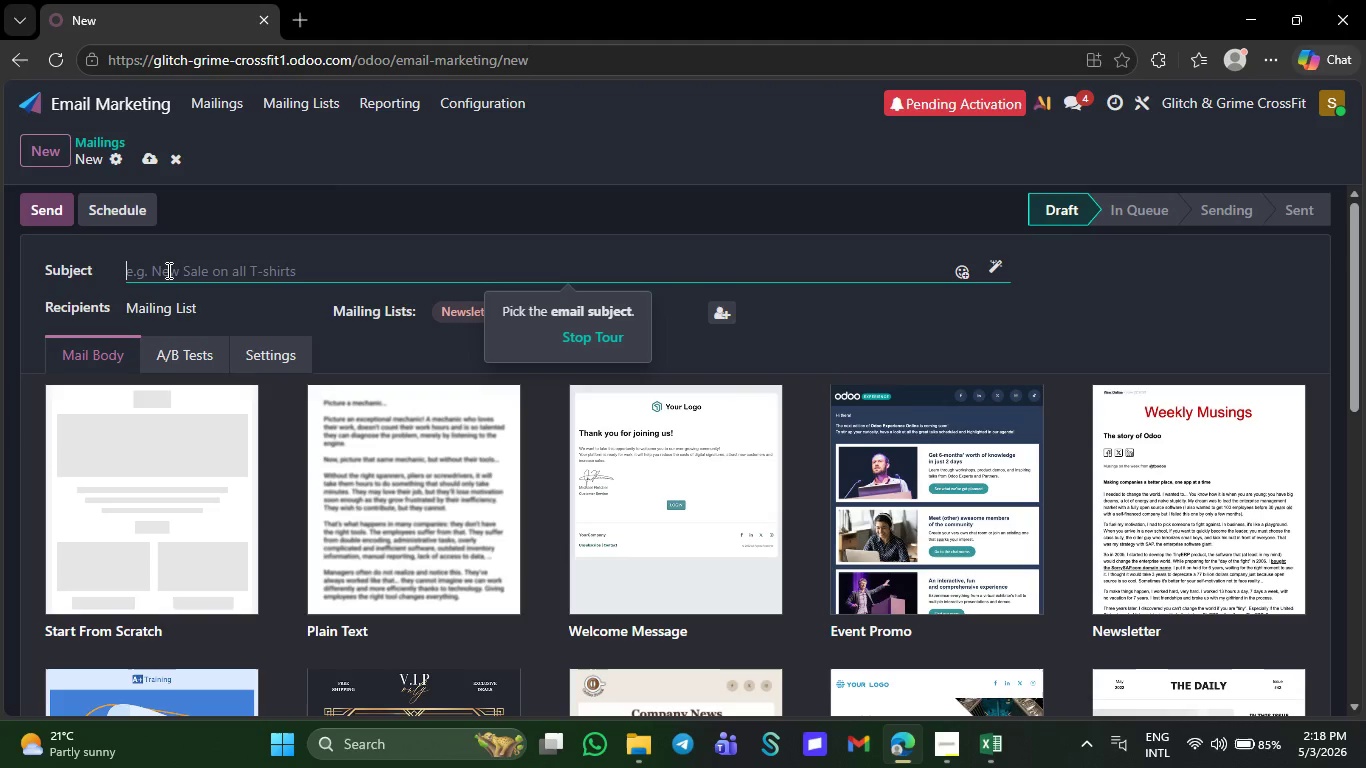 
wait(13.16)
 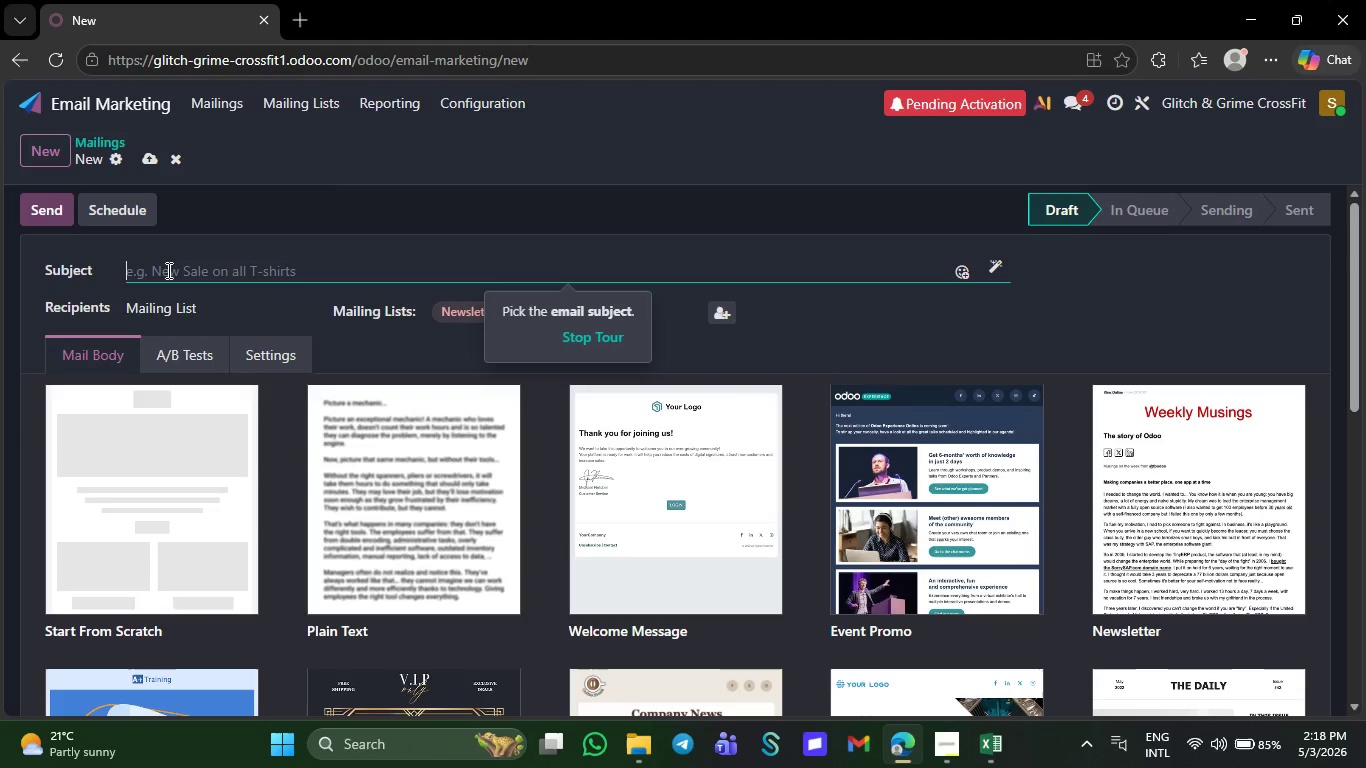 
key(CapsLock)
 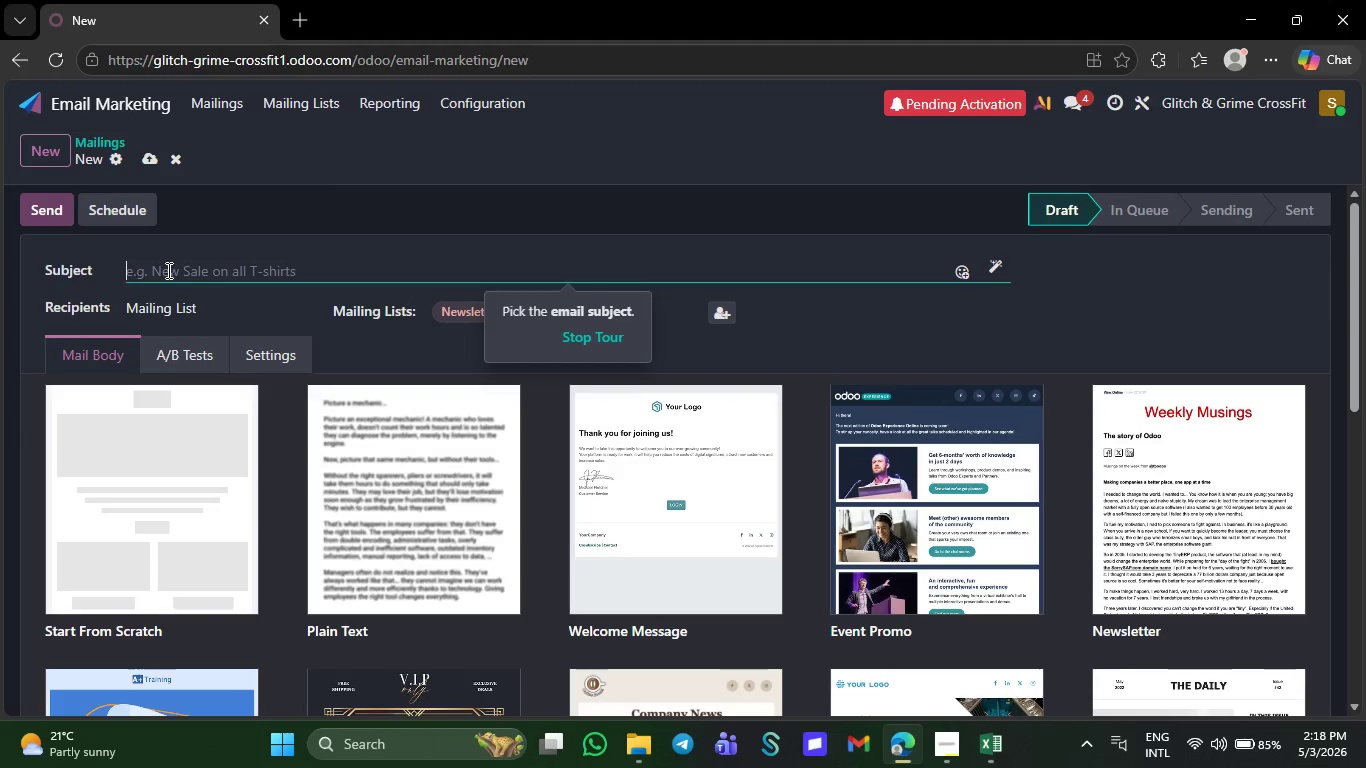 
key(Y)
 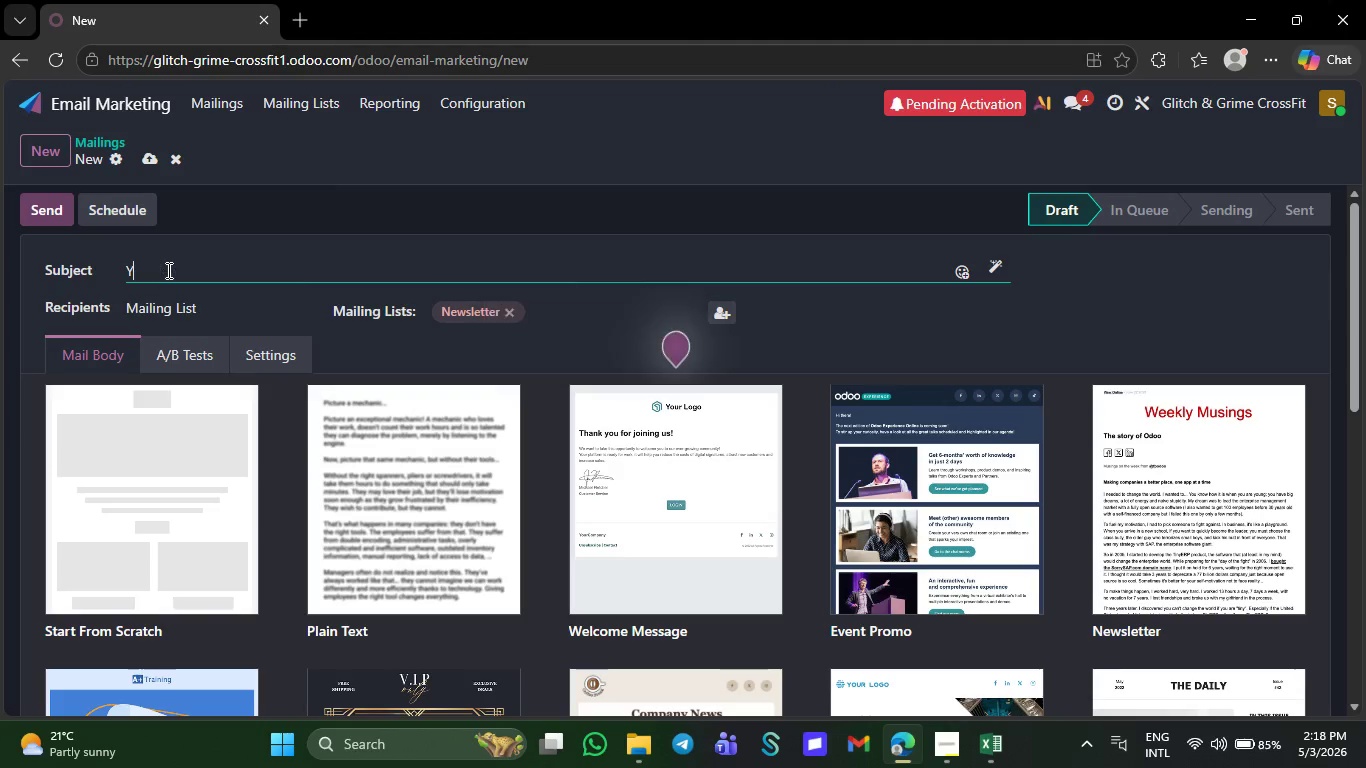 
key(CapsLock)
 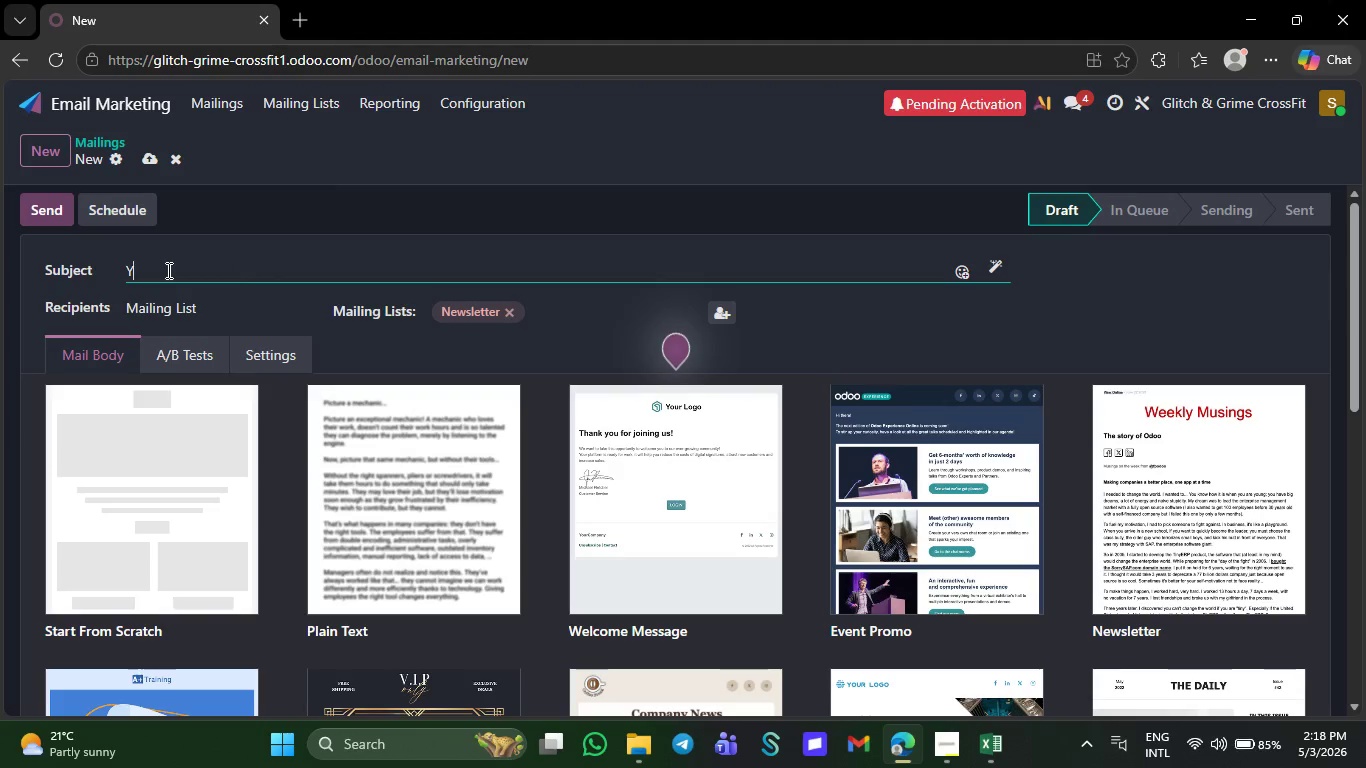 
type(ou've)
 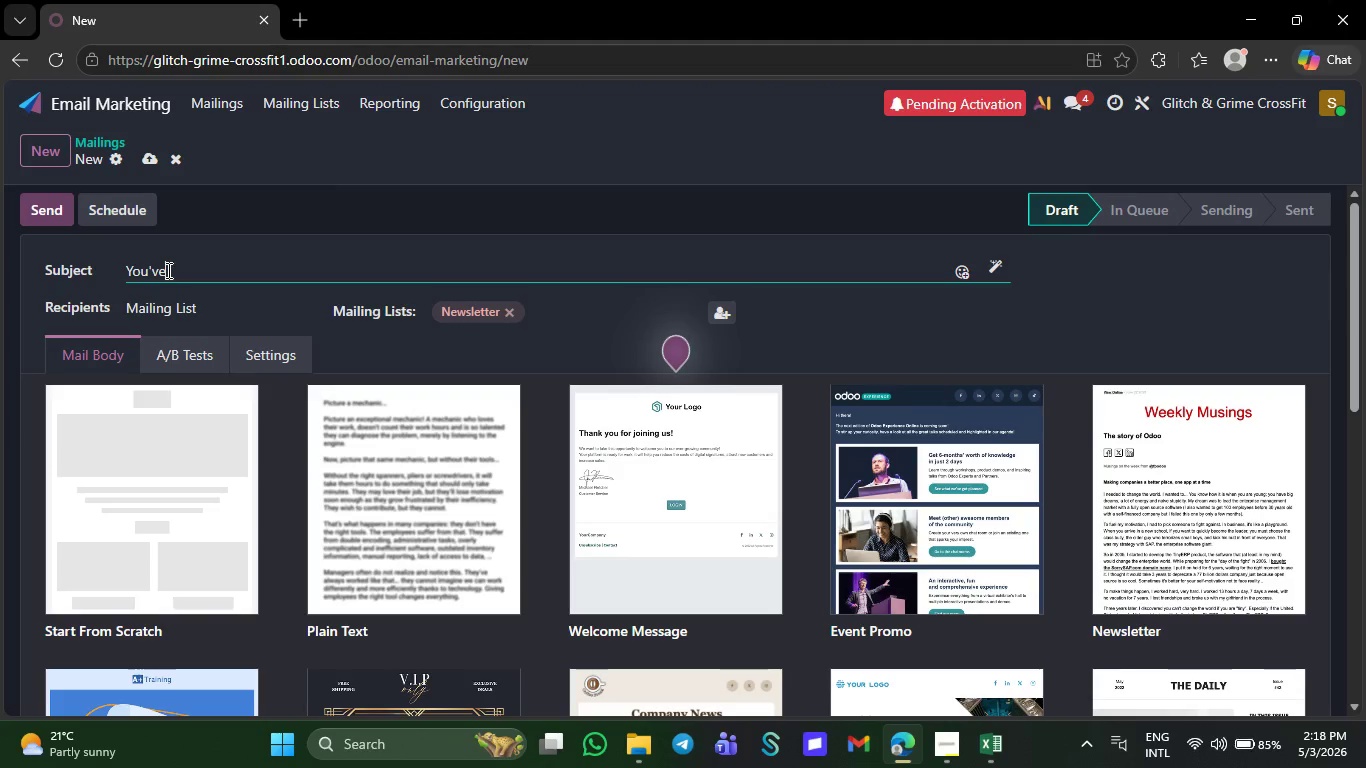 
wait(6.11)
 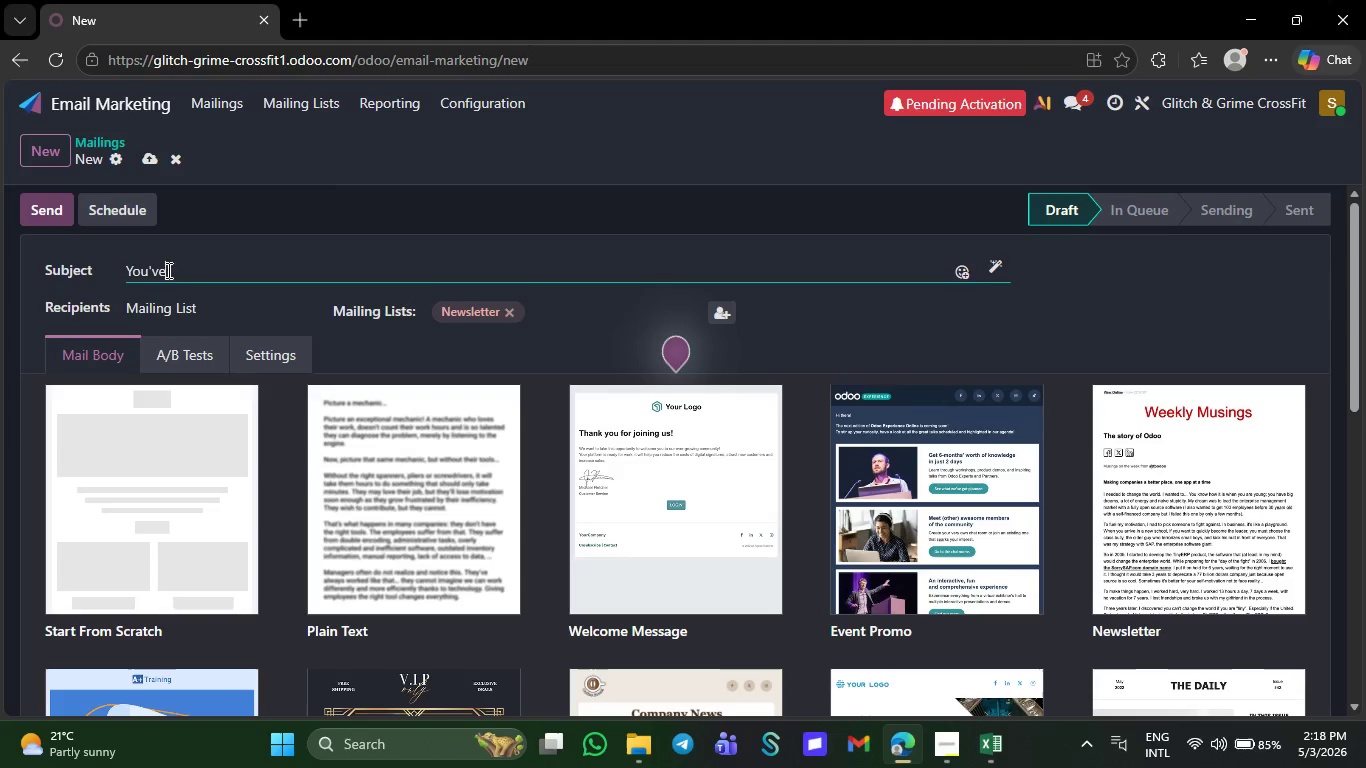 
key(Space)
 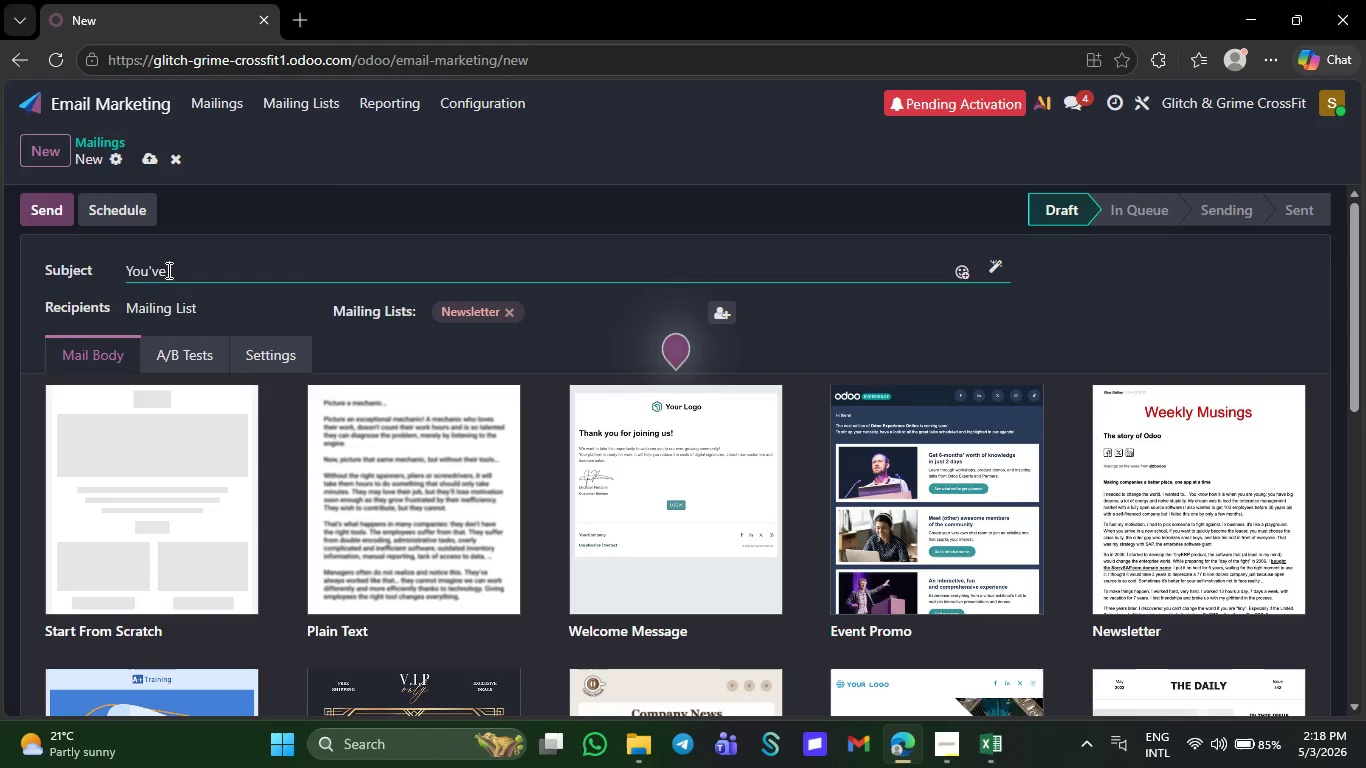 
key(CapsLock)
 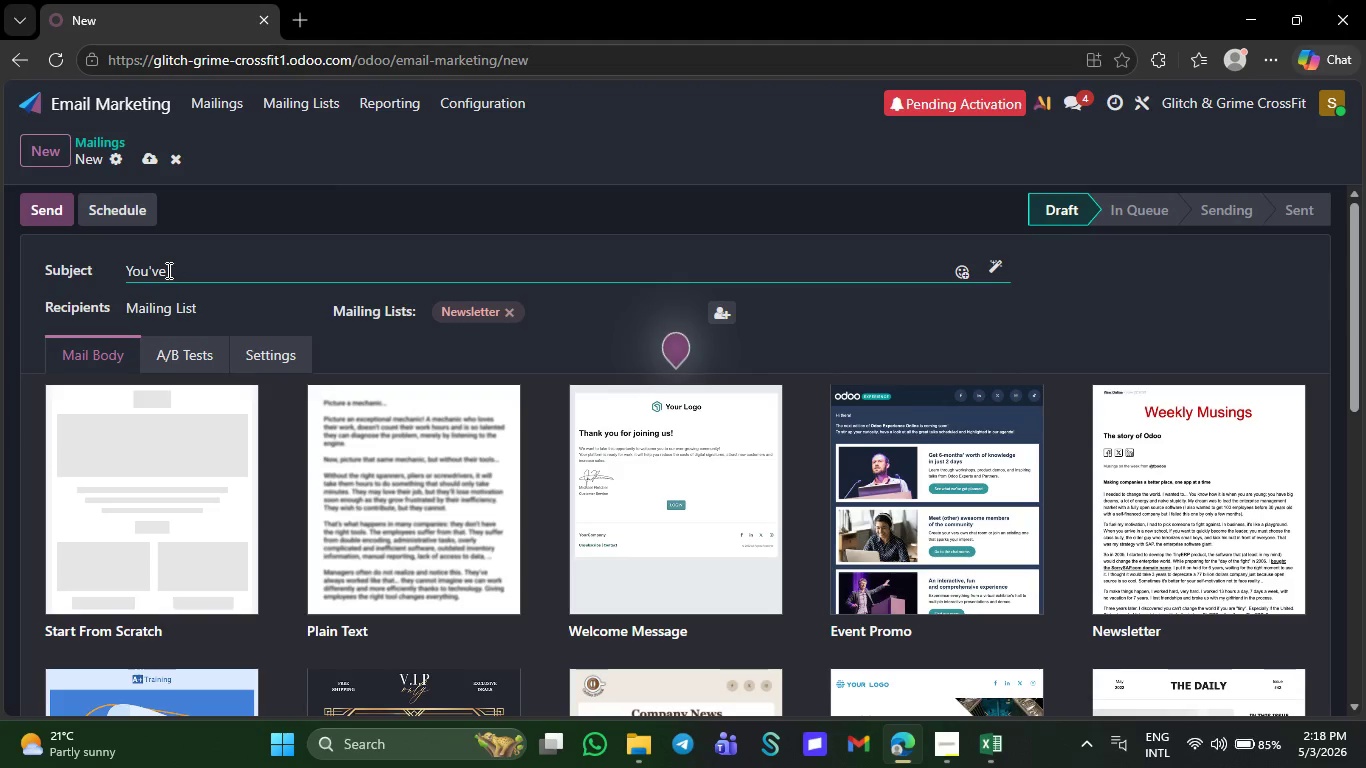 
key(B)
 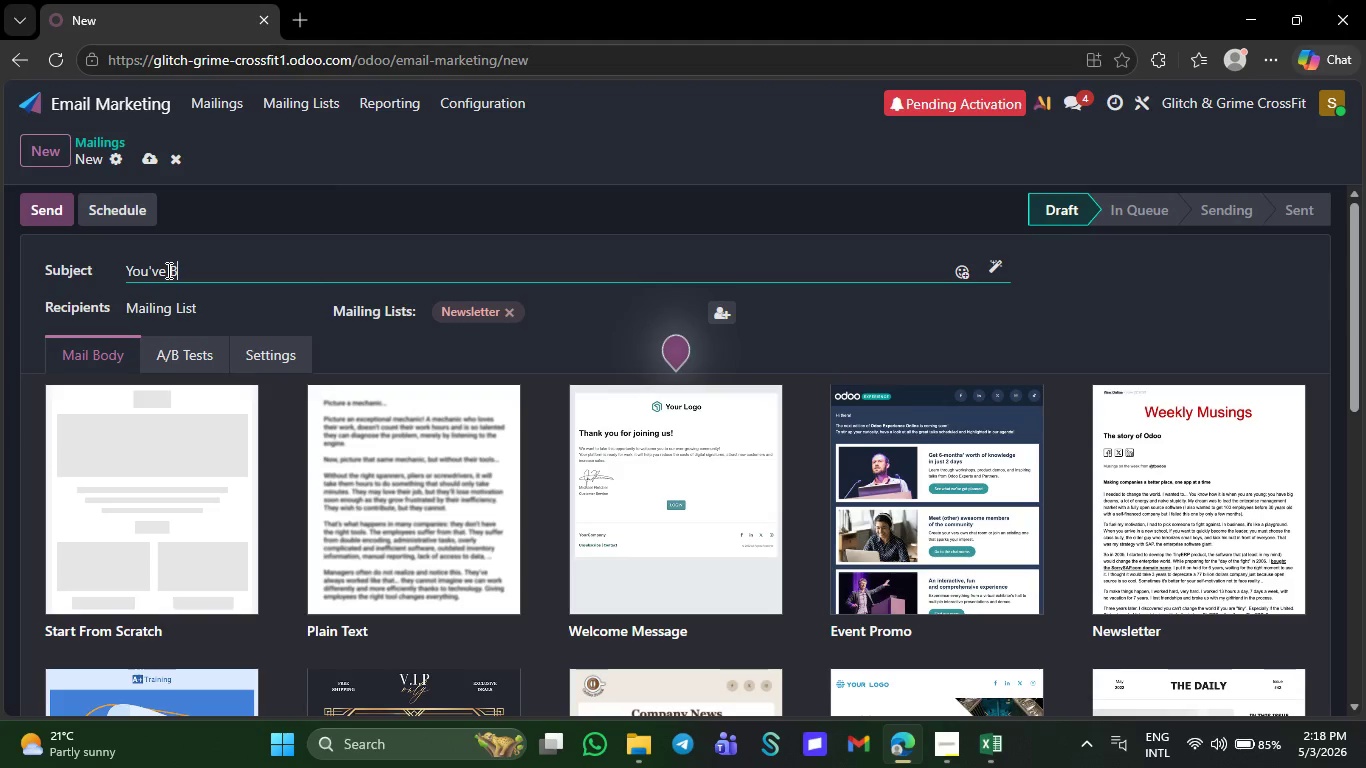 
key(CapsLock)
 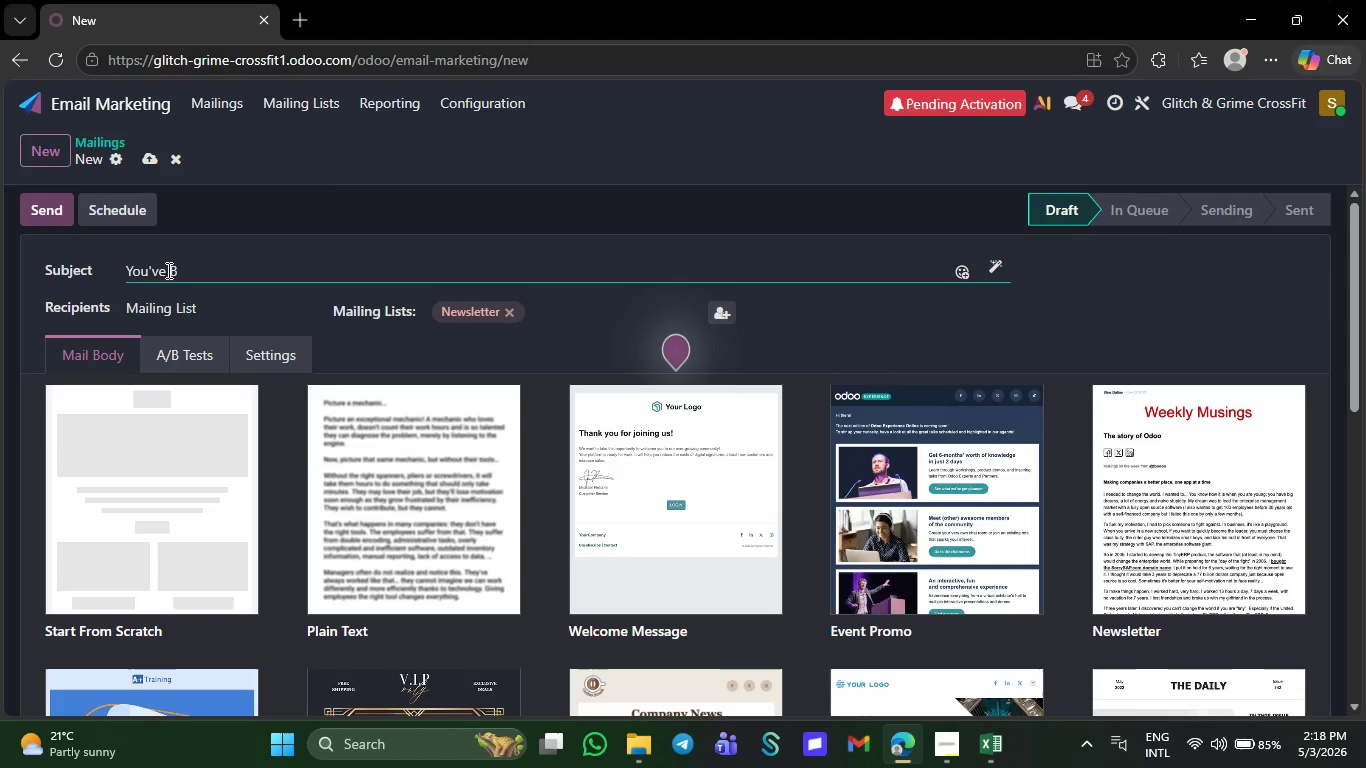 
type(een Mised)
key(Backspace)
key(Backspace)
type(sed in the Box)
 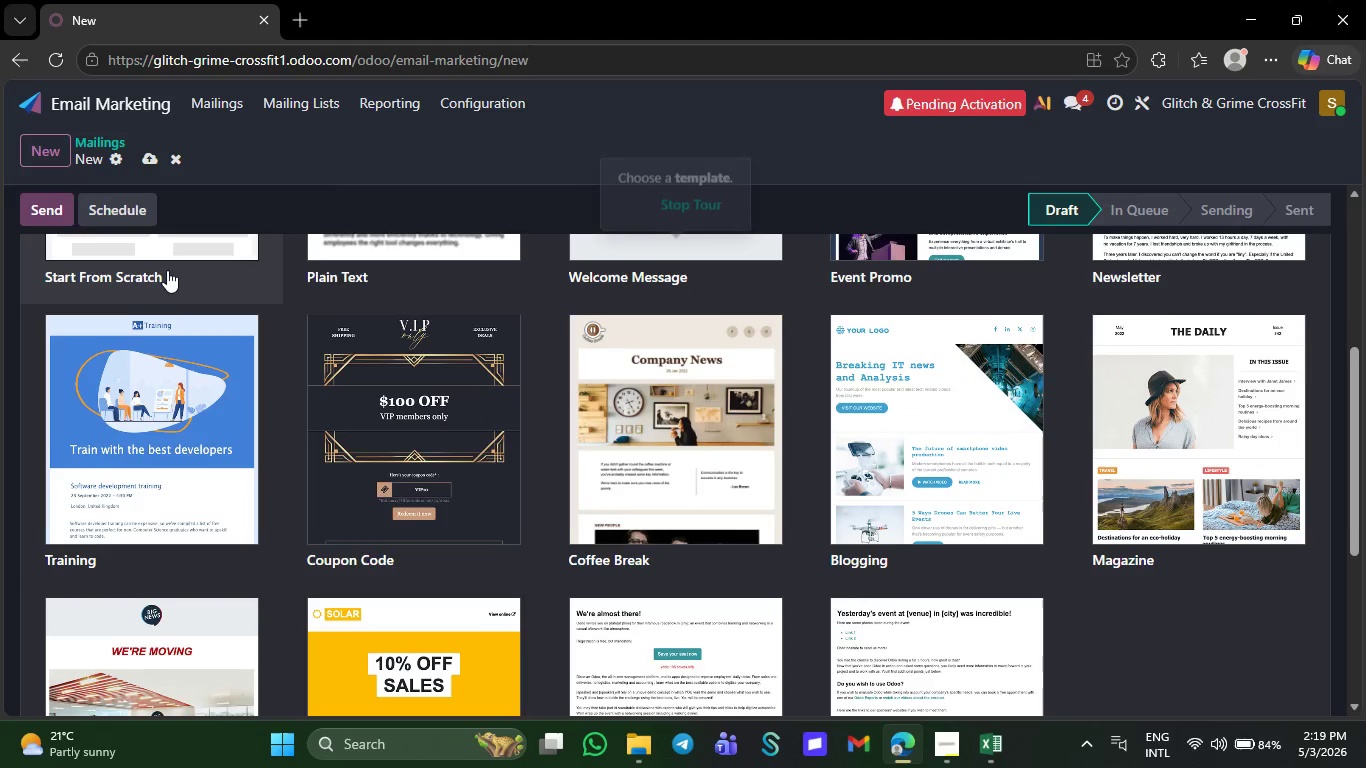 
wait(14.69)
 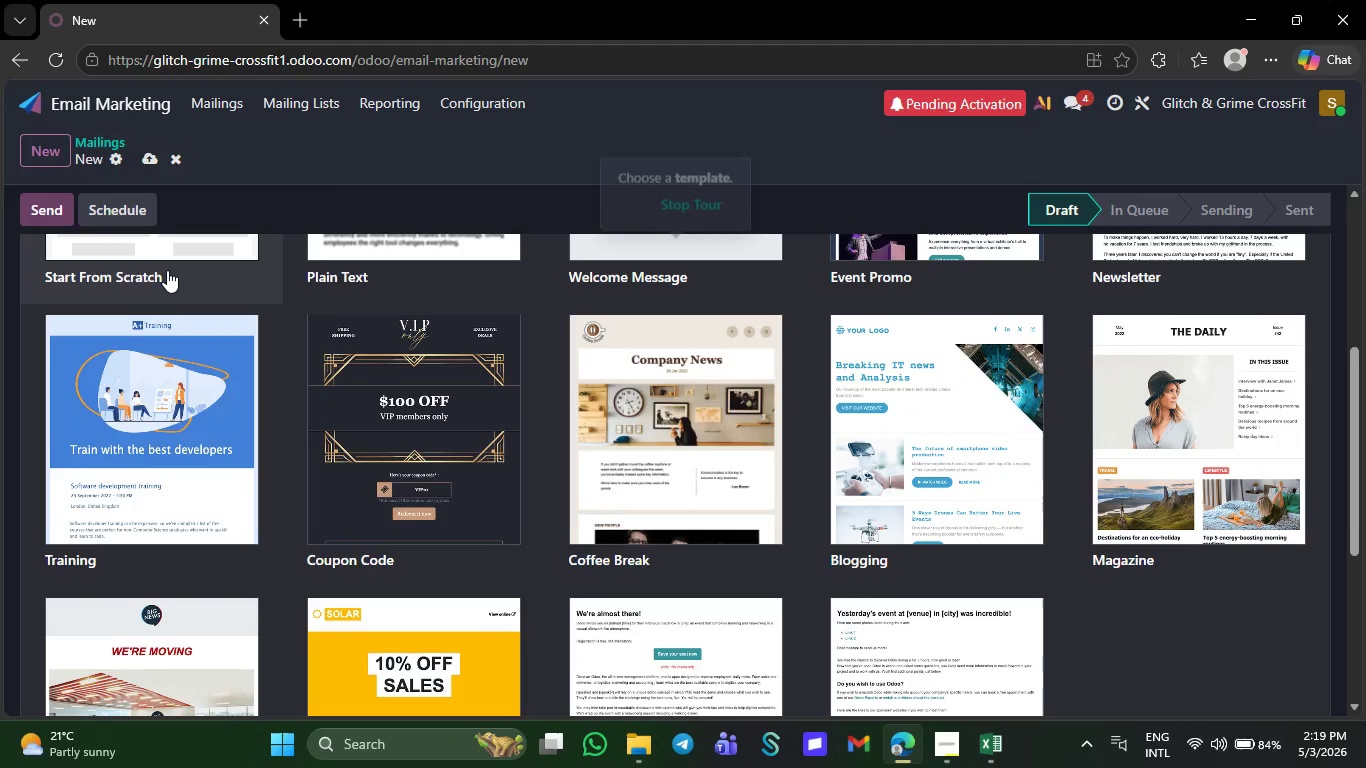 
left_click([178, 358])
 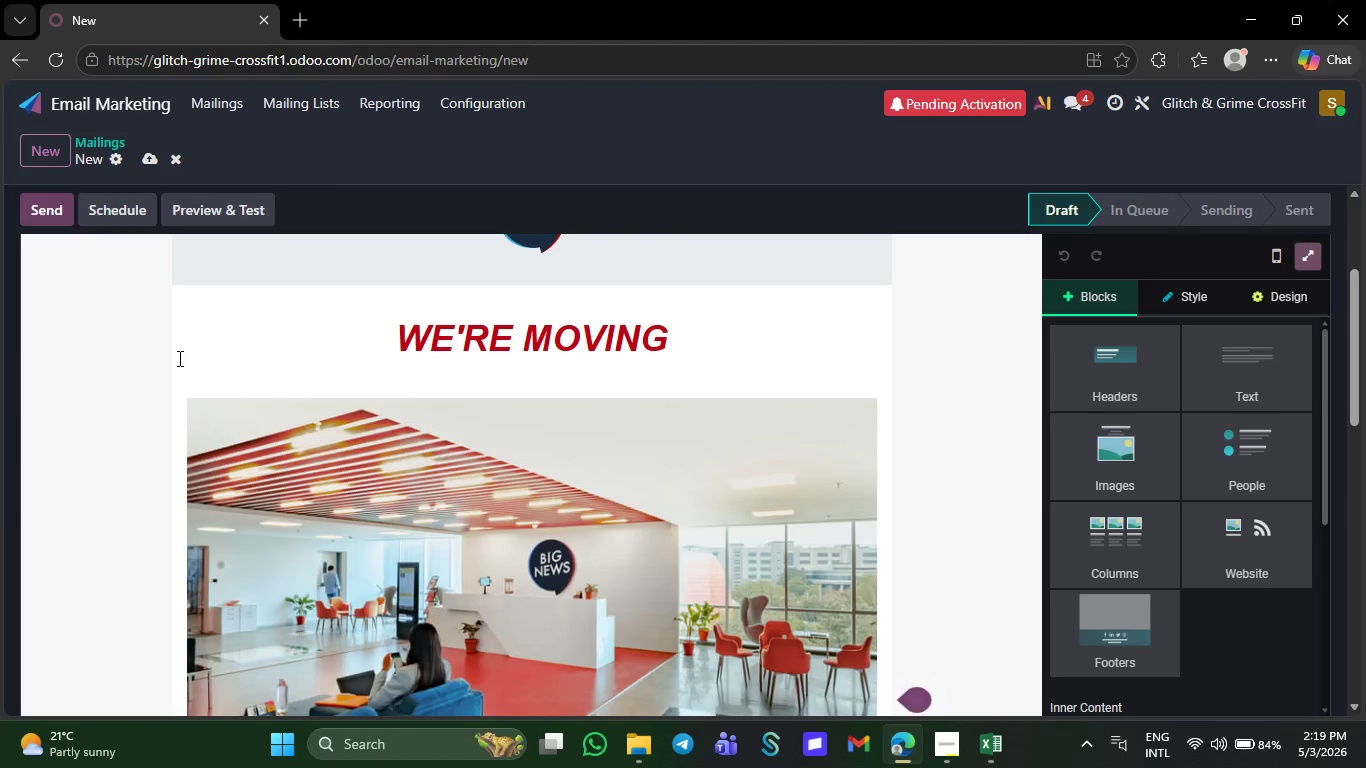 
wait(15.52)
 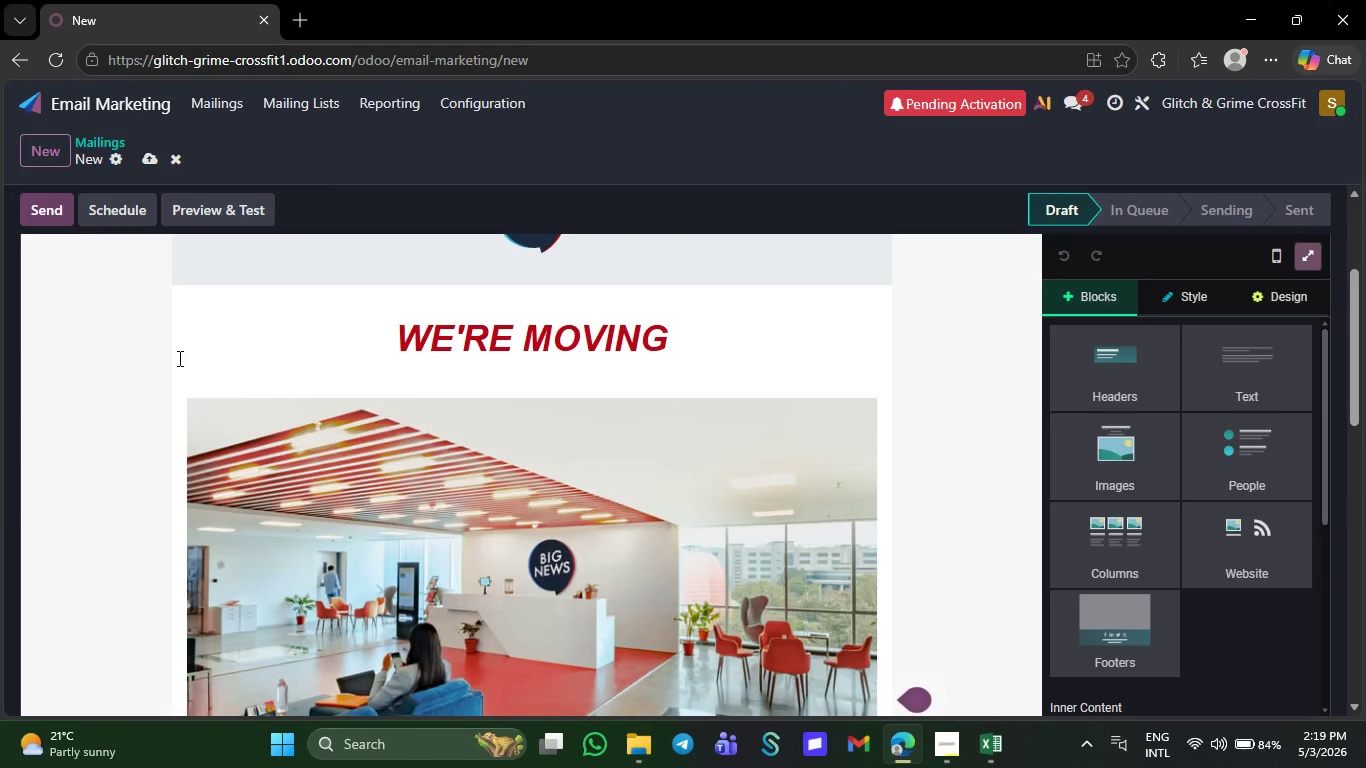 
left_click([330, 286])
 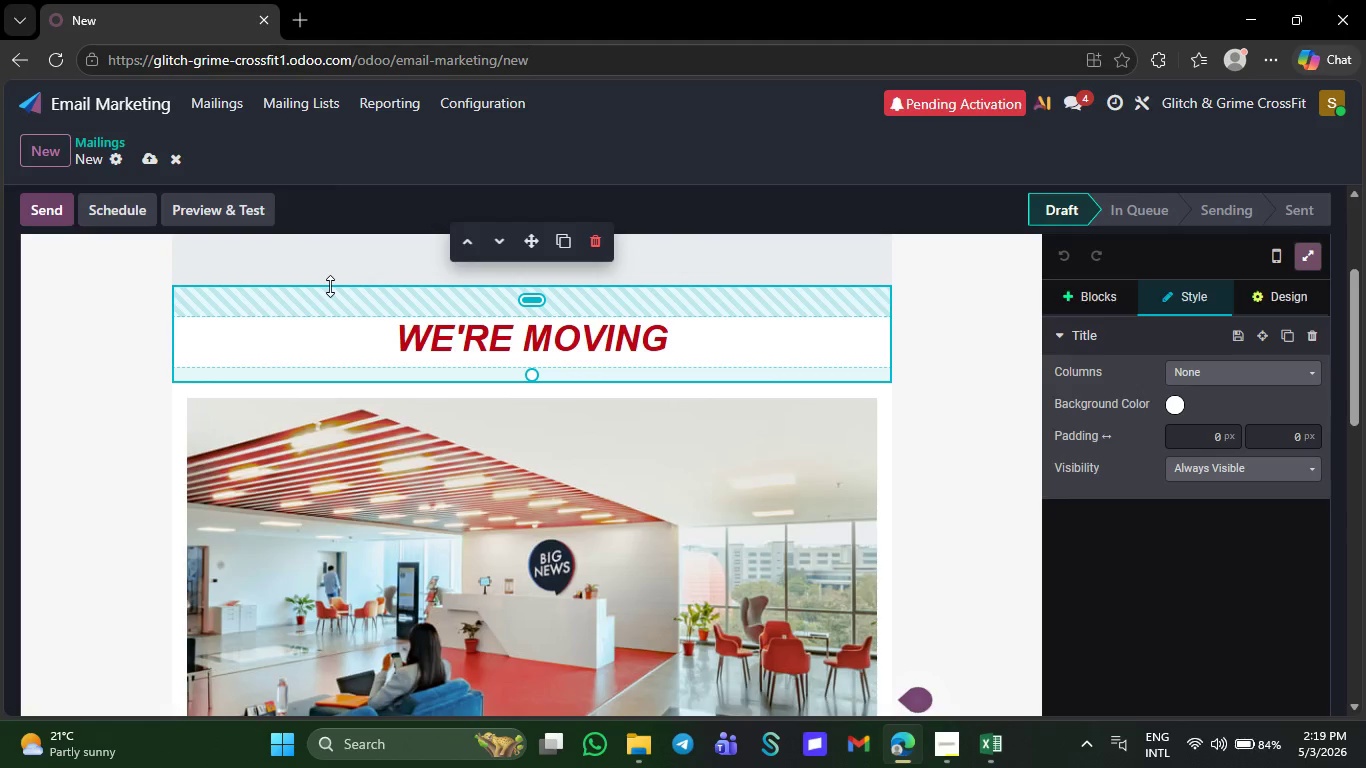 
left_click([331, 266])
 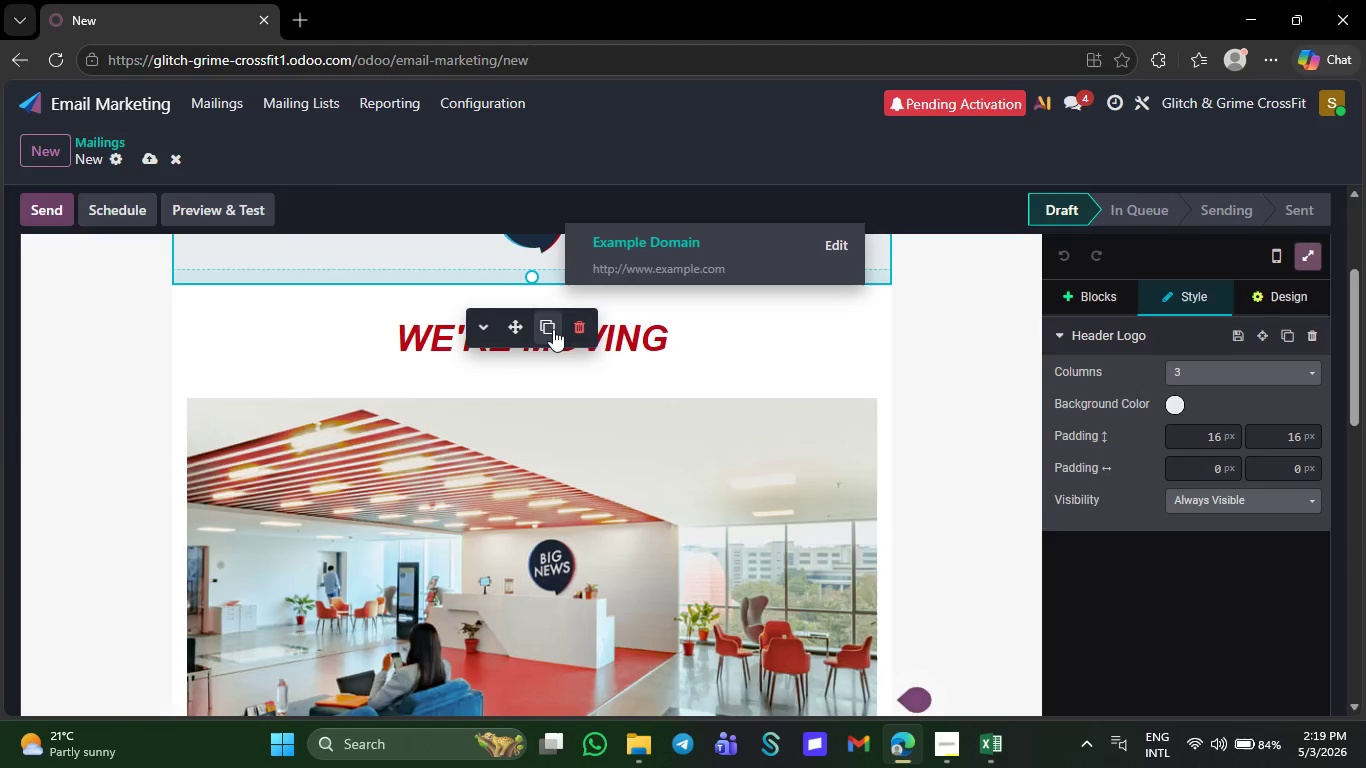 
left_click([578, 322])
 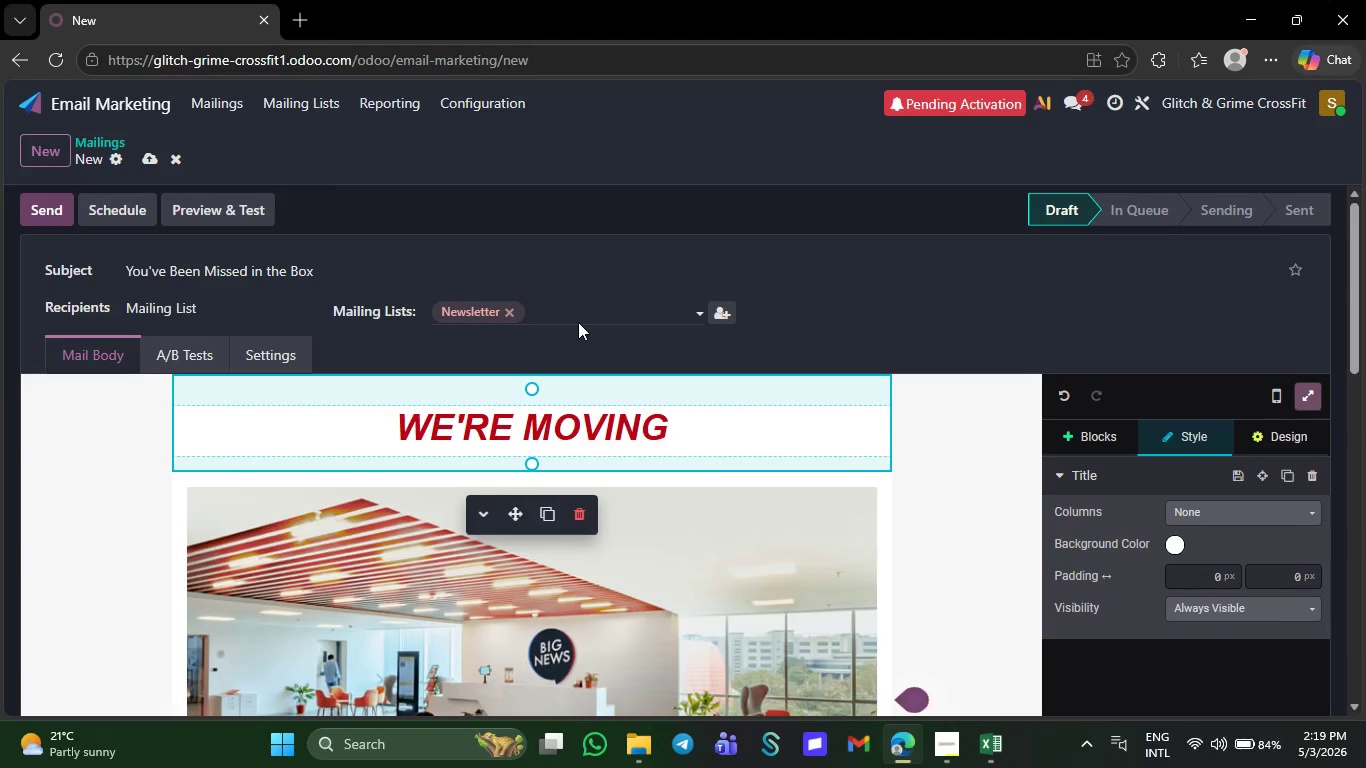 
left_click([936, 479])
 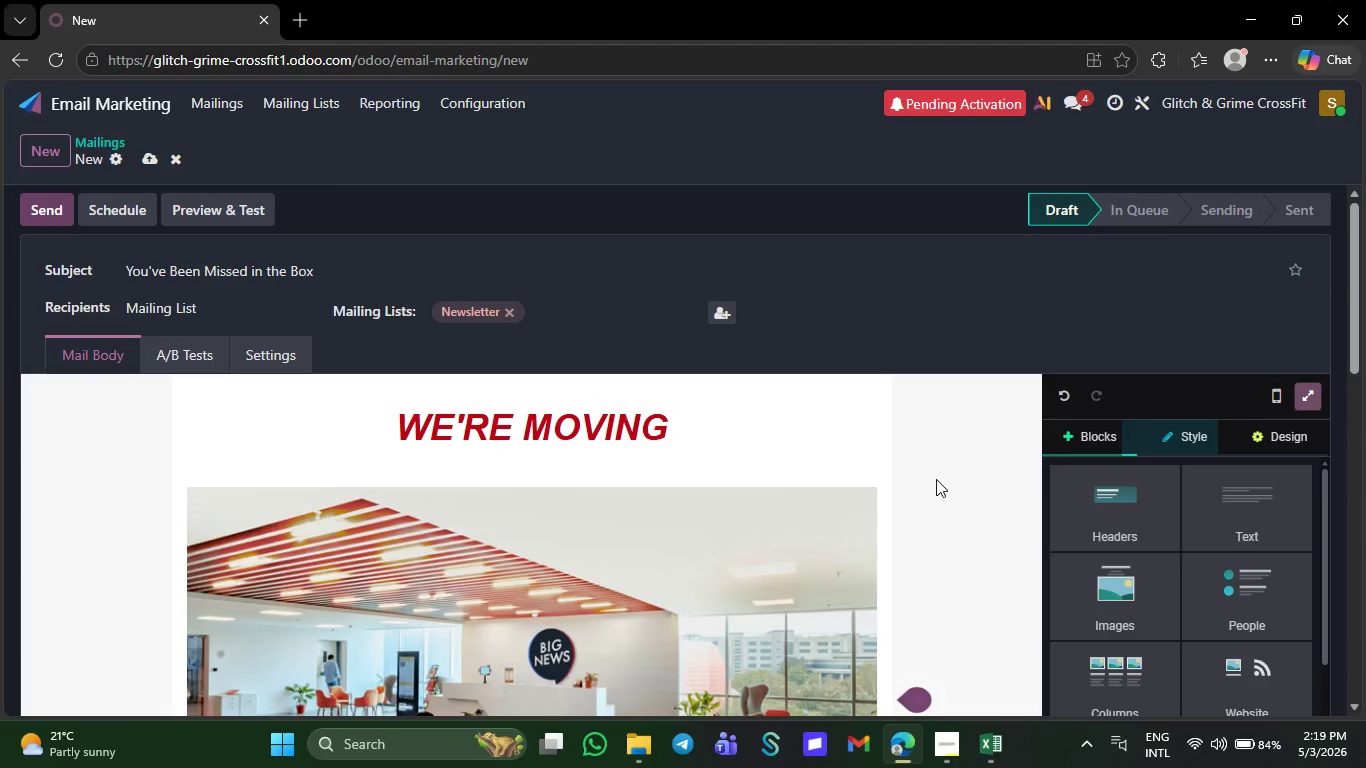 
left_click([698, 434])
 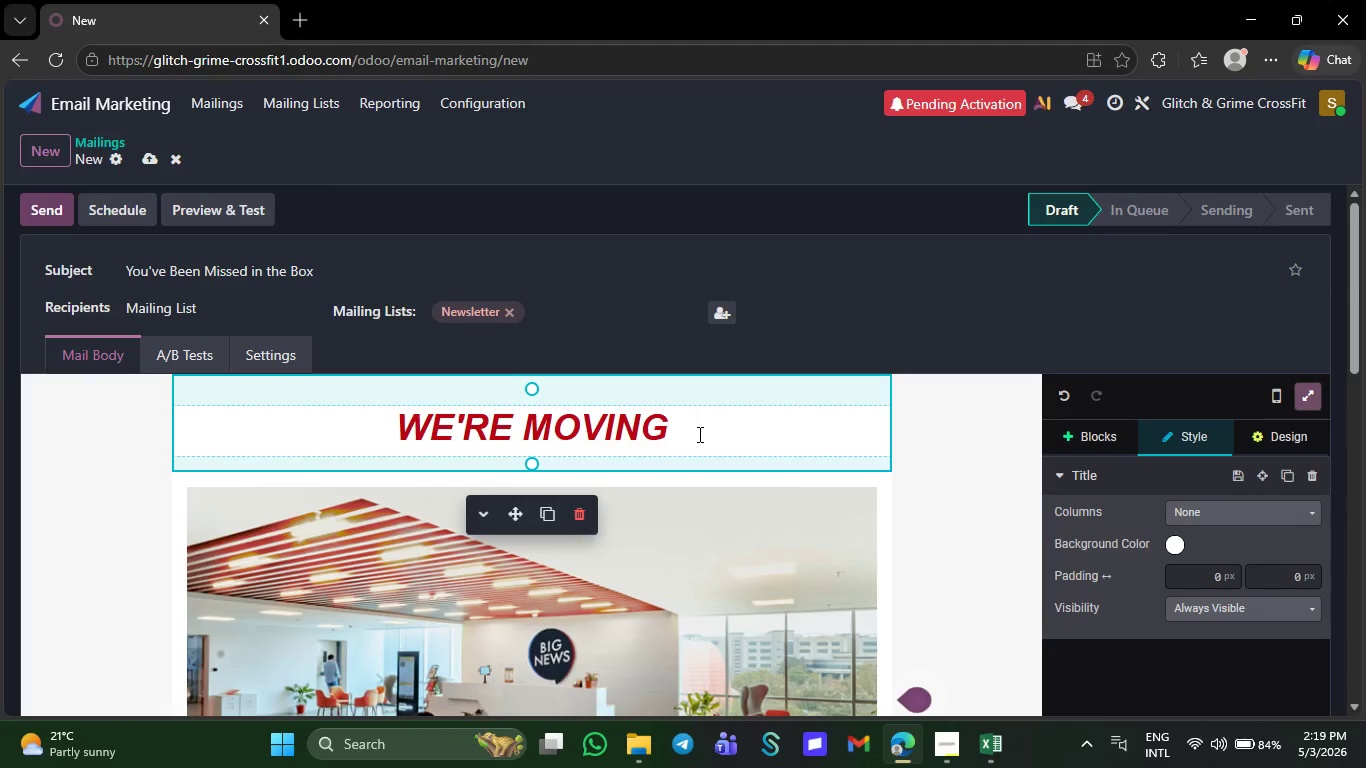 
wait(5.31)
 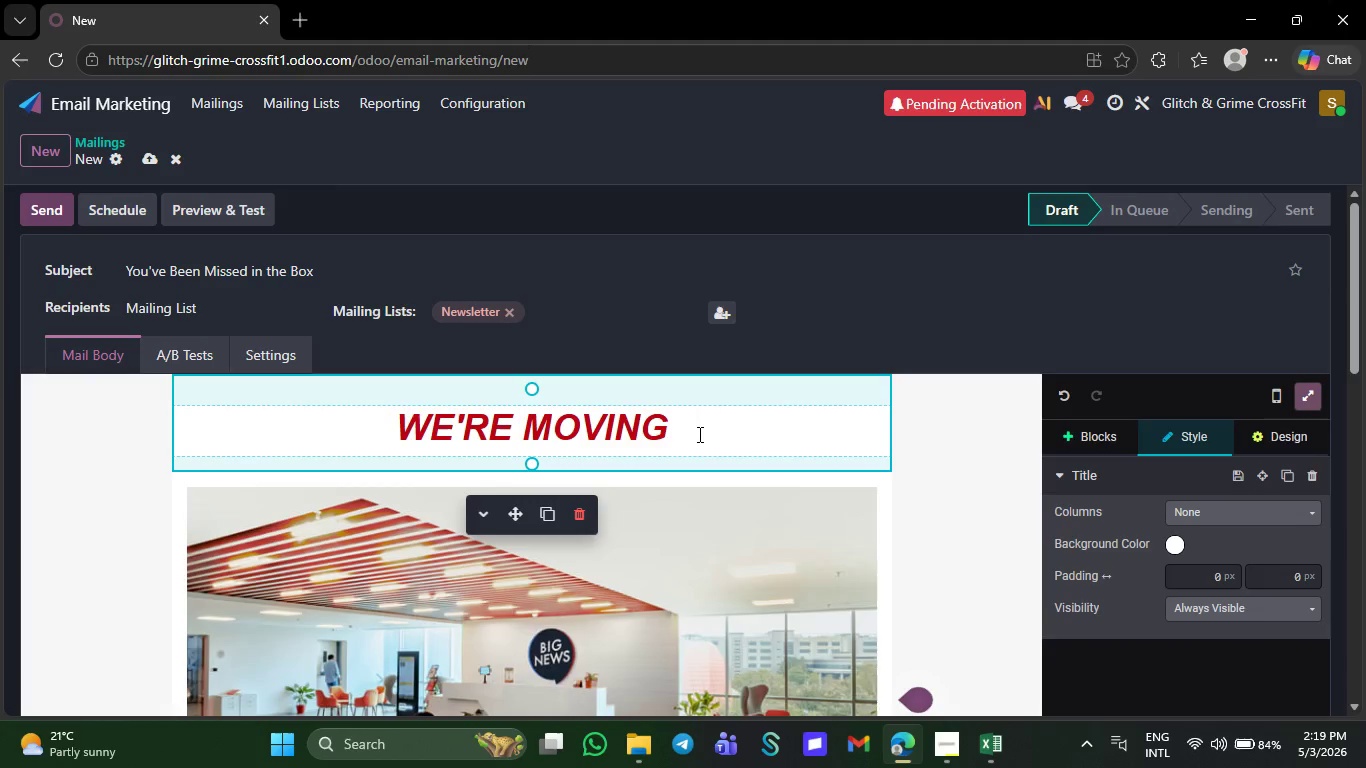 
key(Backspace)
 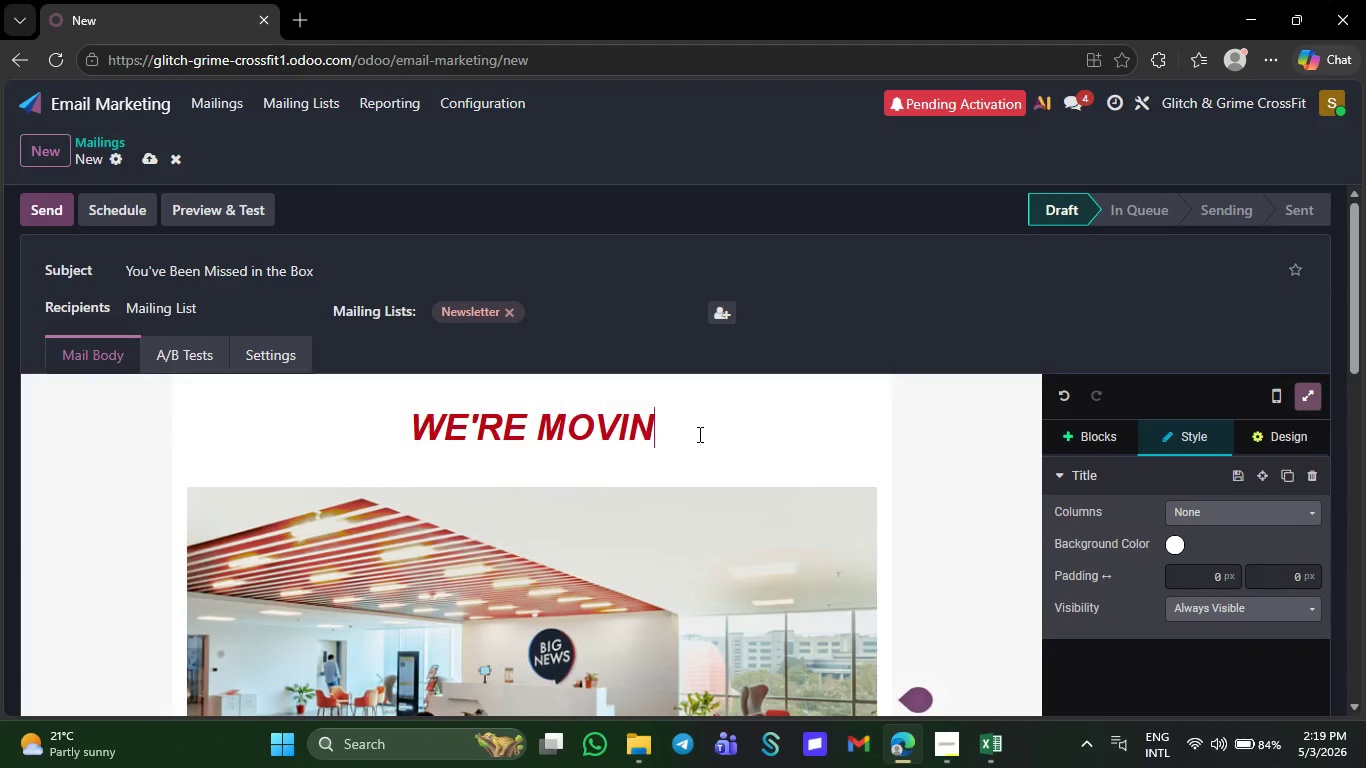 
key(Backspace)
 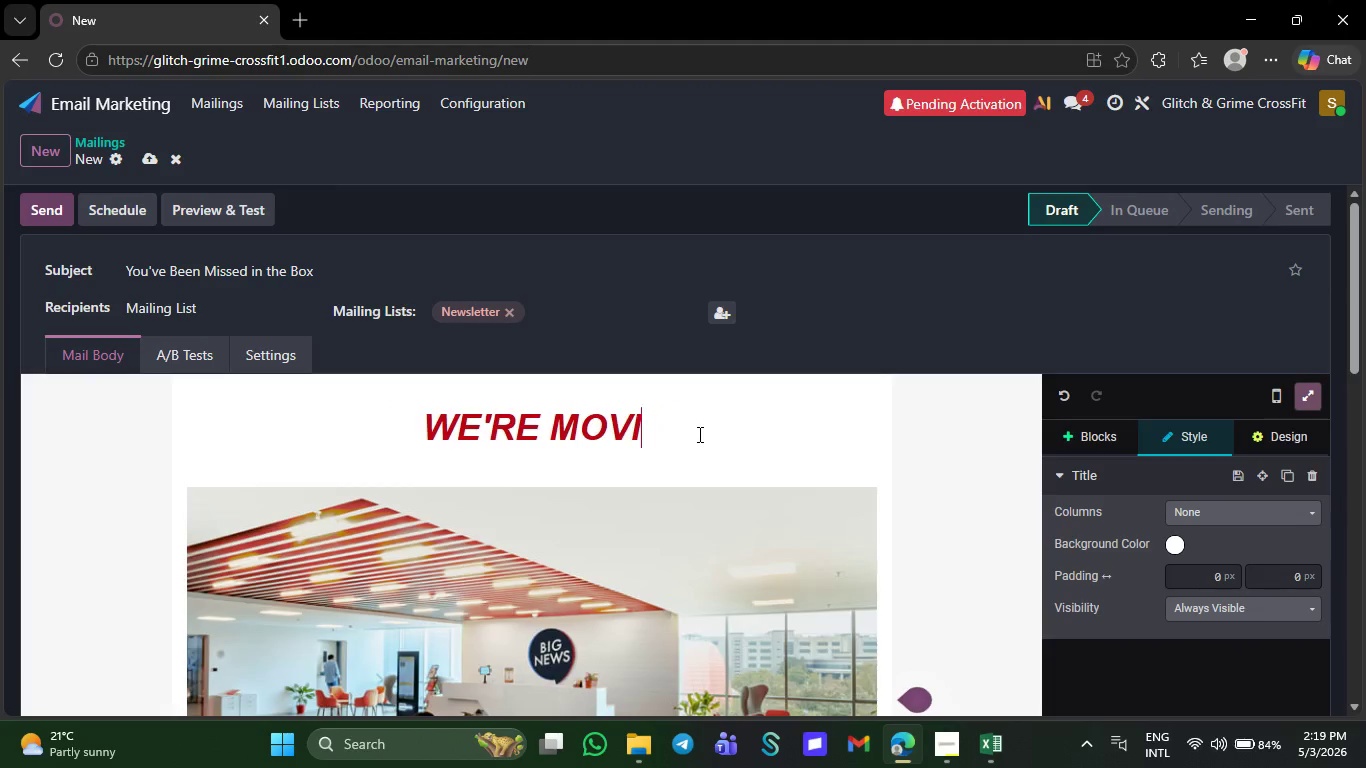 
key(Backspace)
 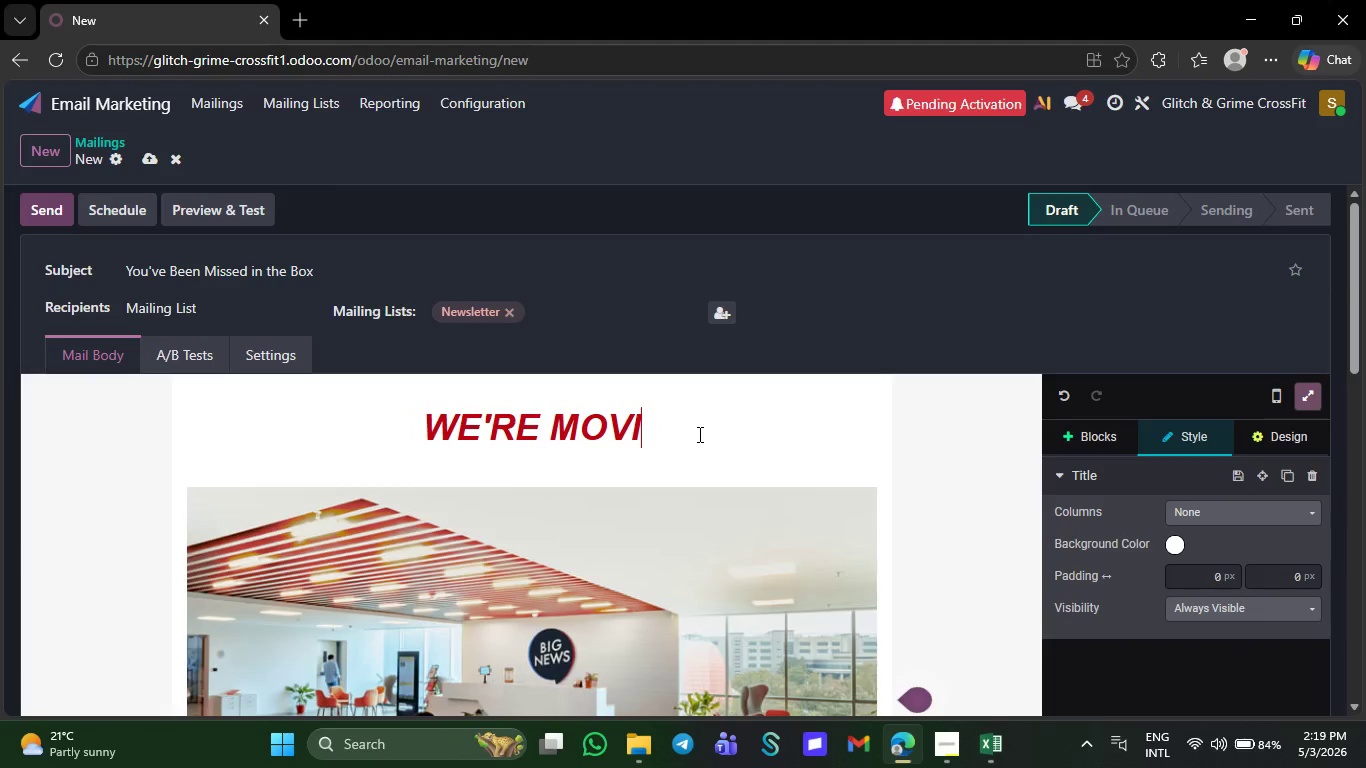 
key(Backspace)
 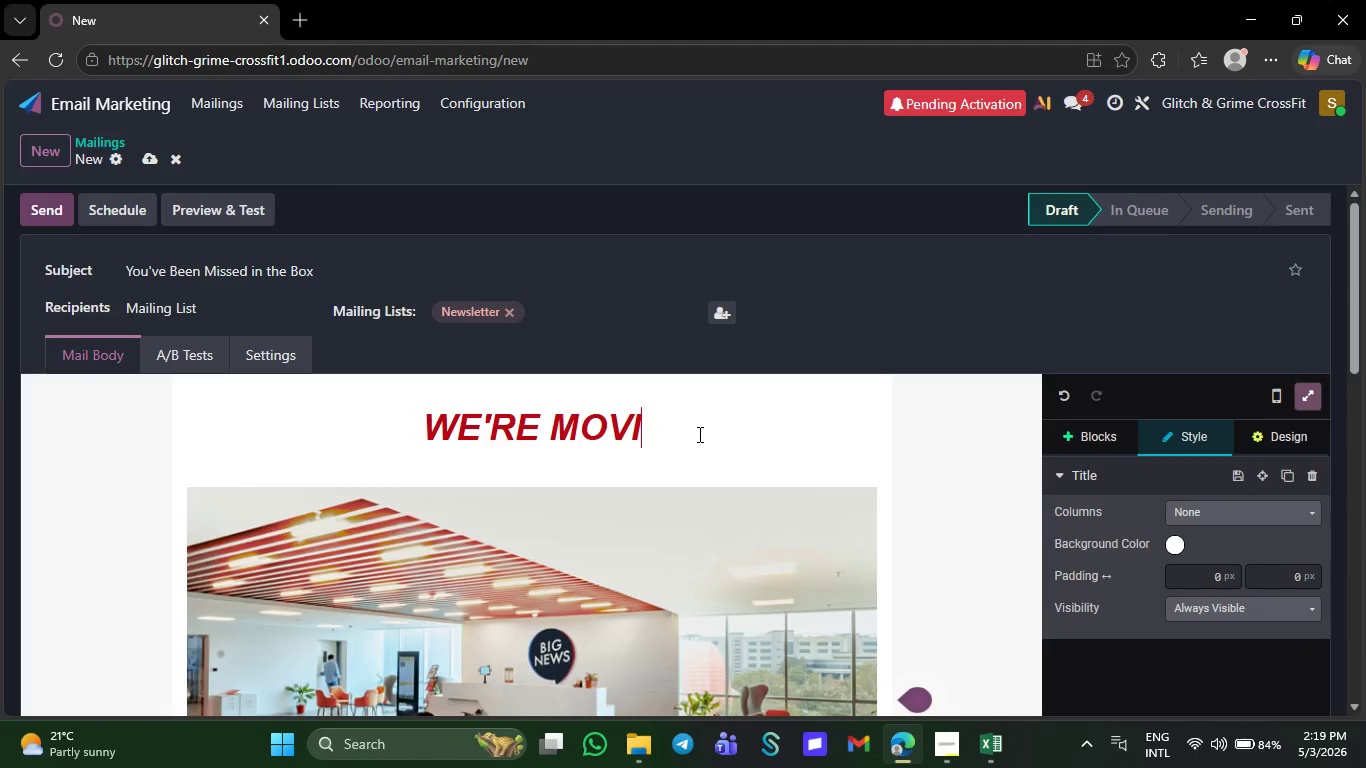 
key(Backspace)
 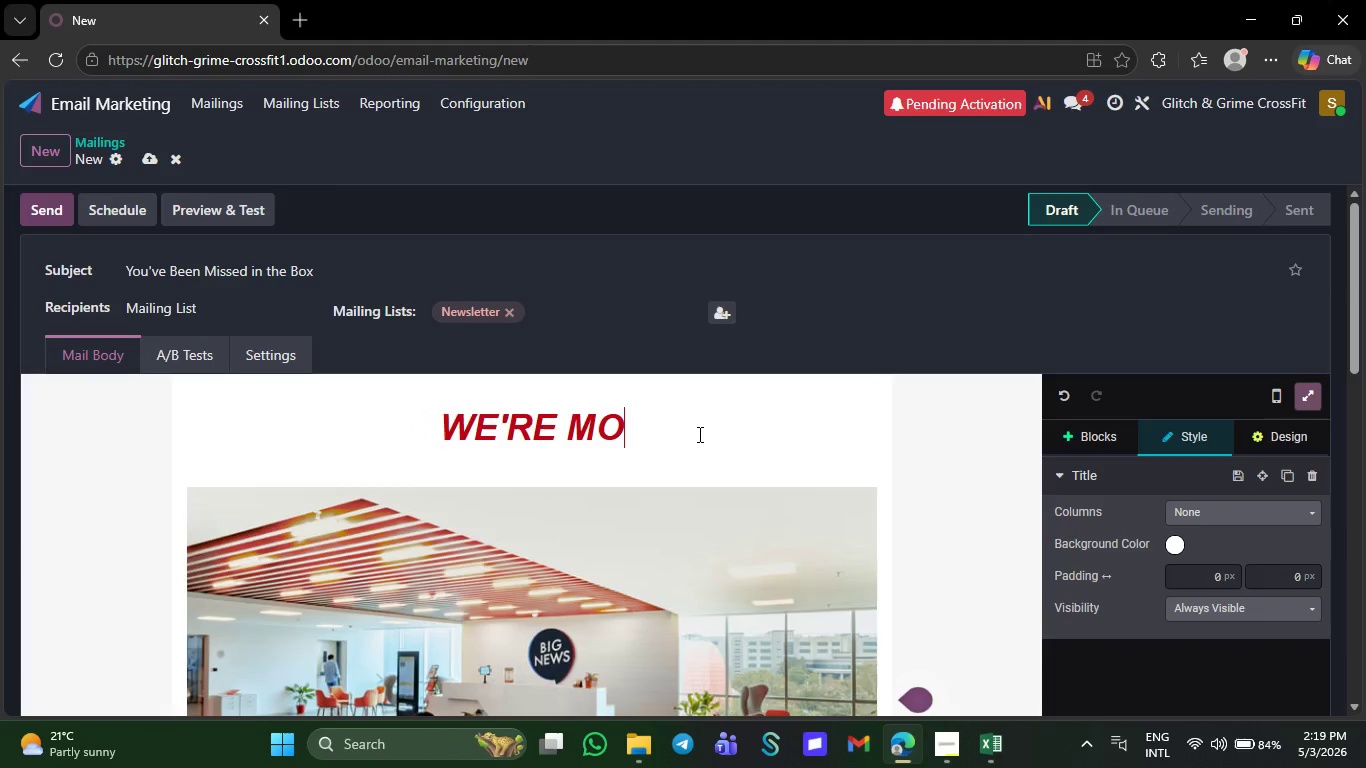 
key(Backspace)
 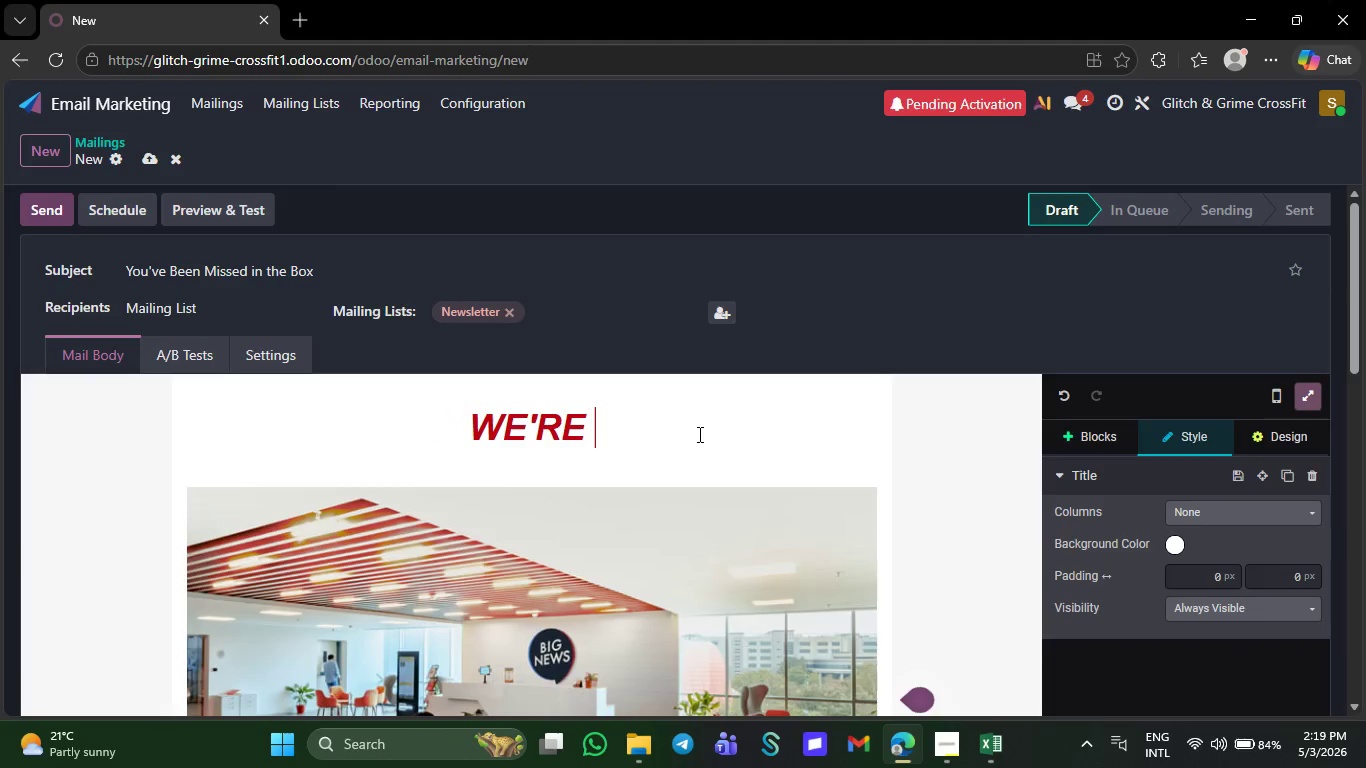 
key(Backspace)
 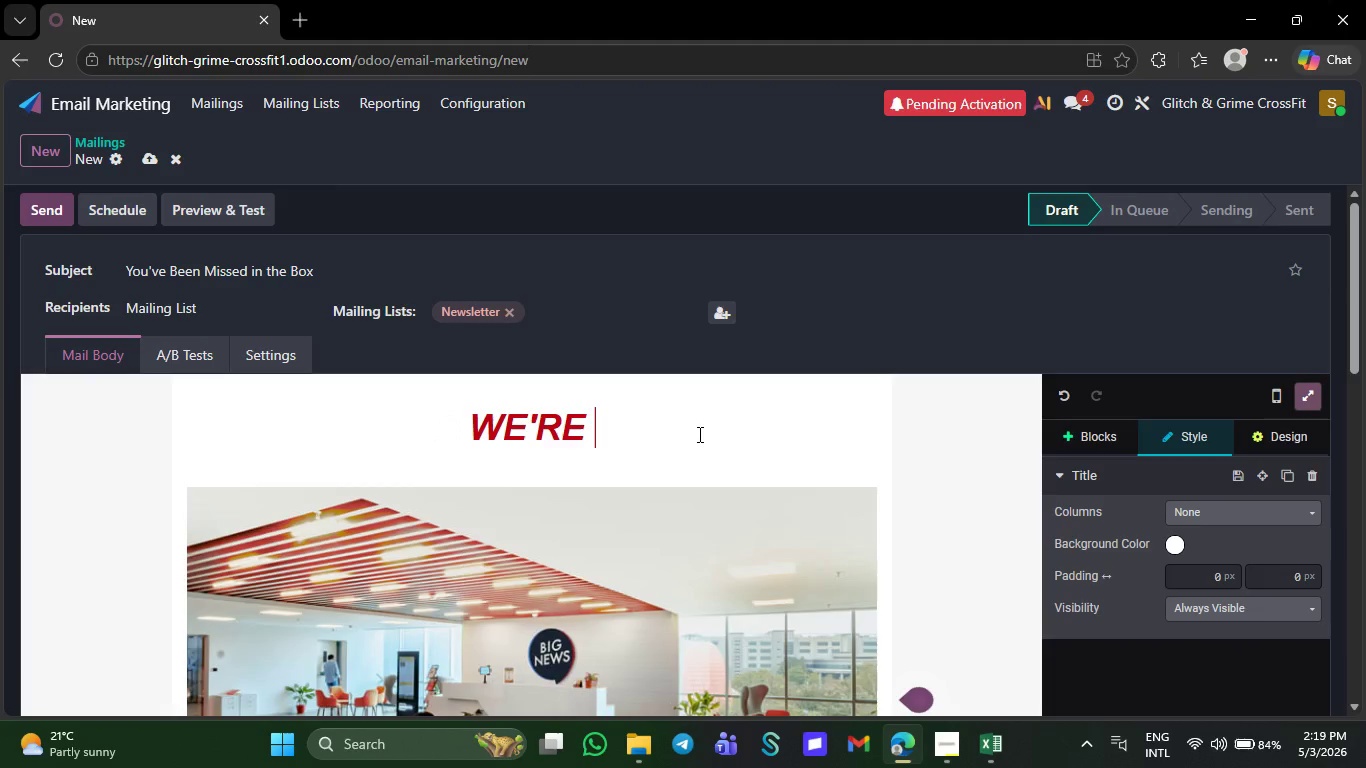 
key(Backspace)
 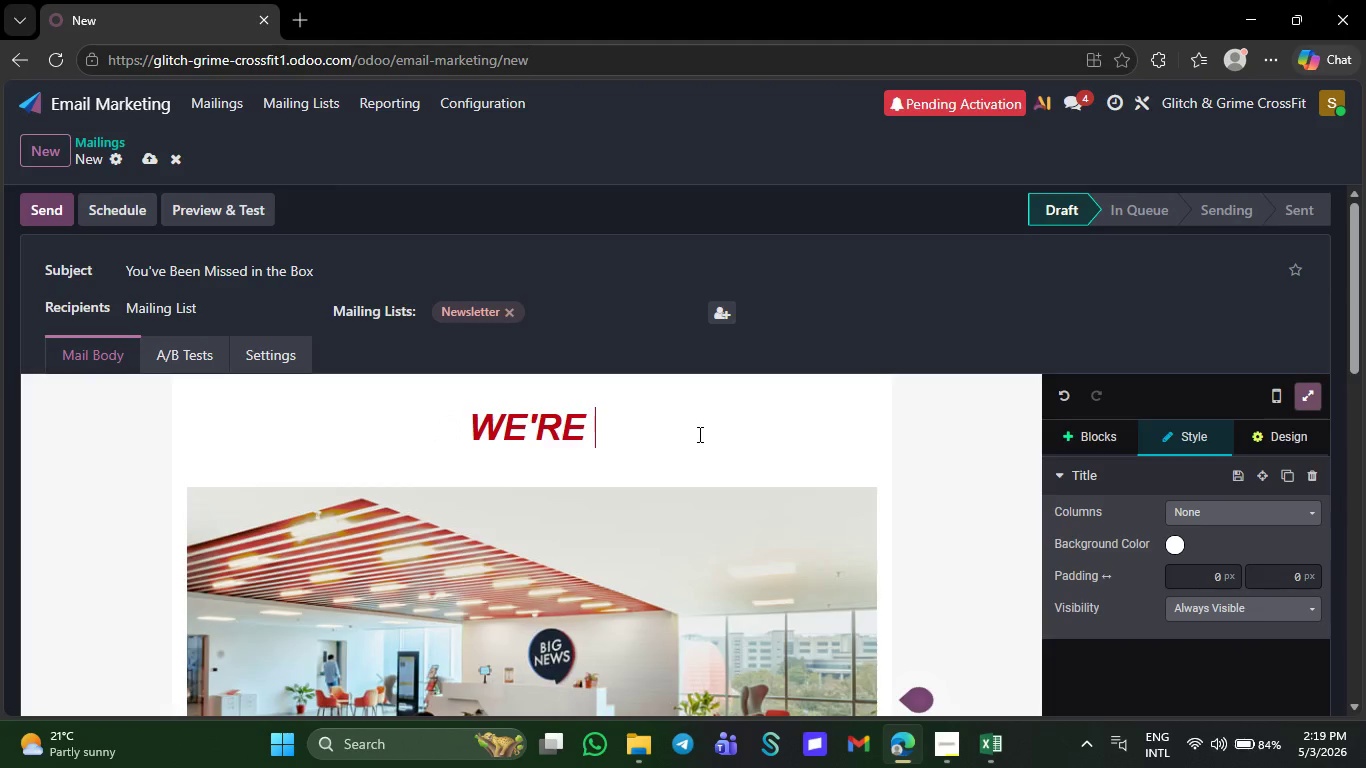 
key(Backspace)
 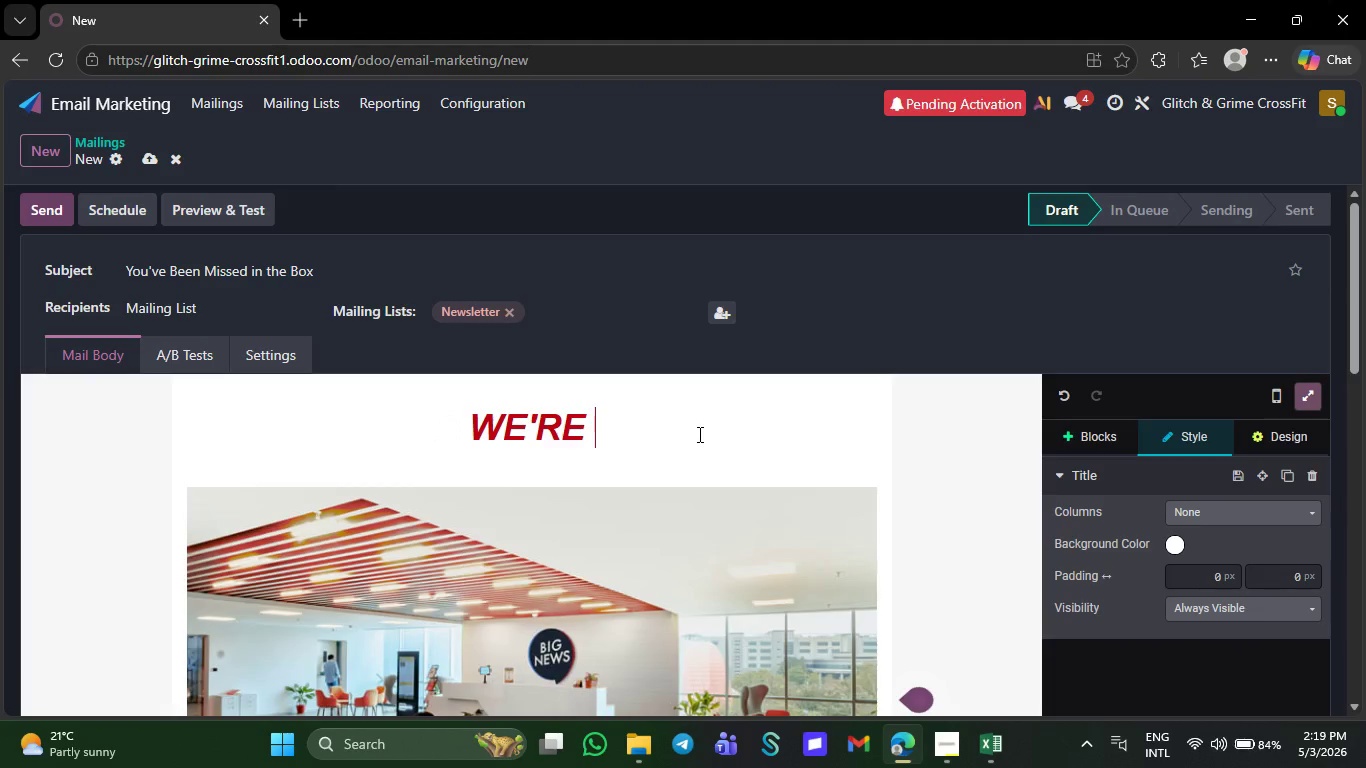 
key(Backspace)
 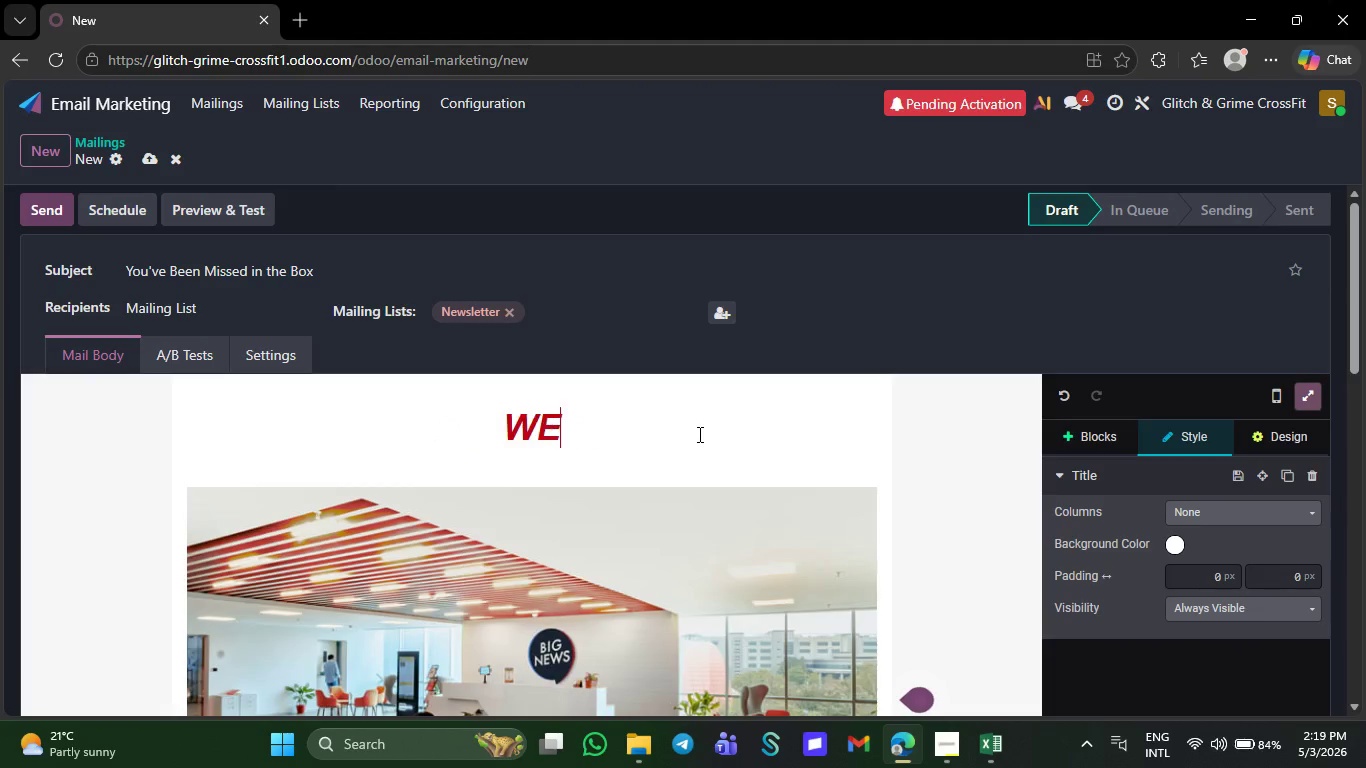 
key(Backspace)
 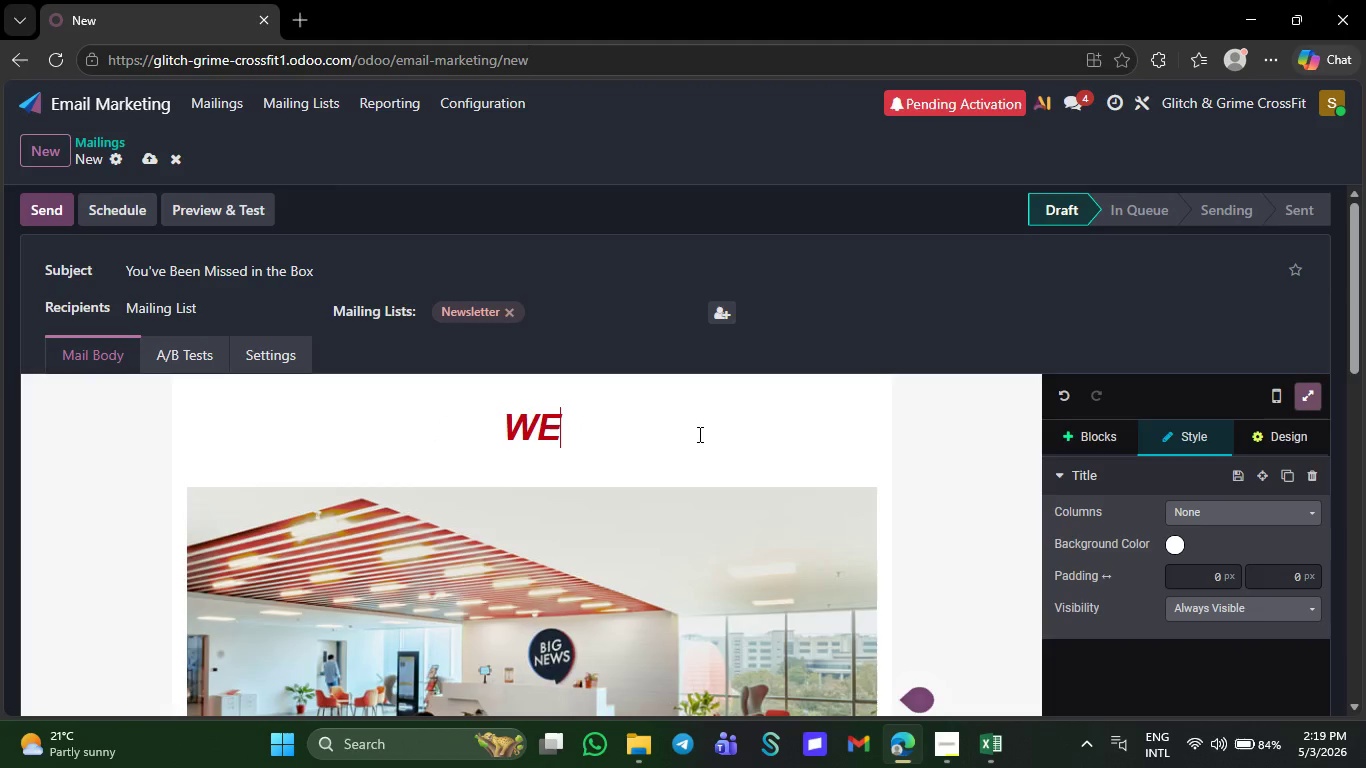 
key(Backspace)
 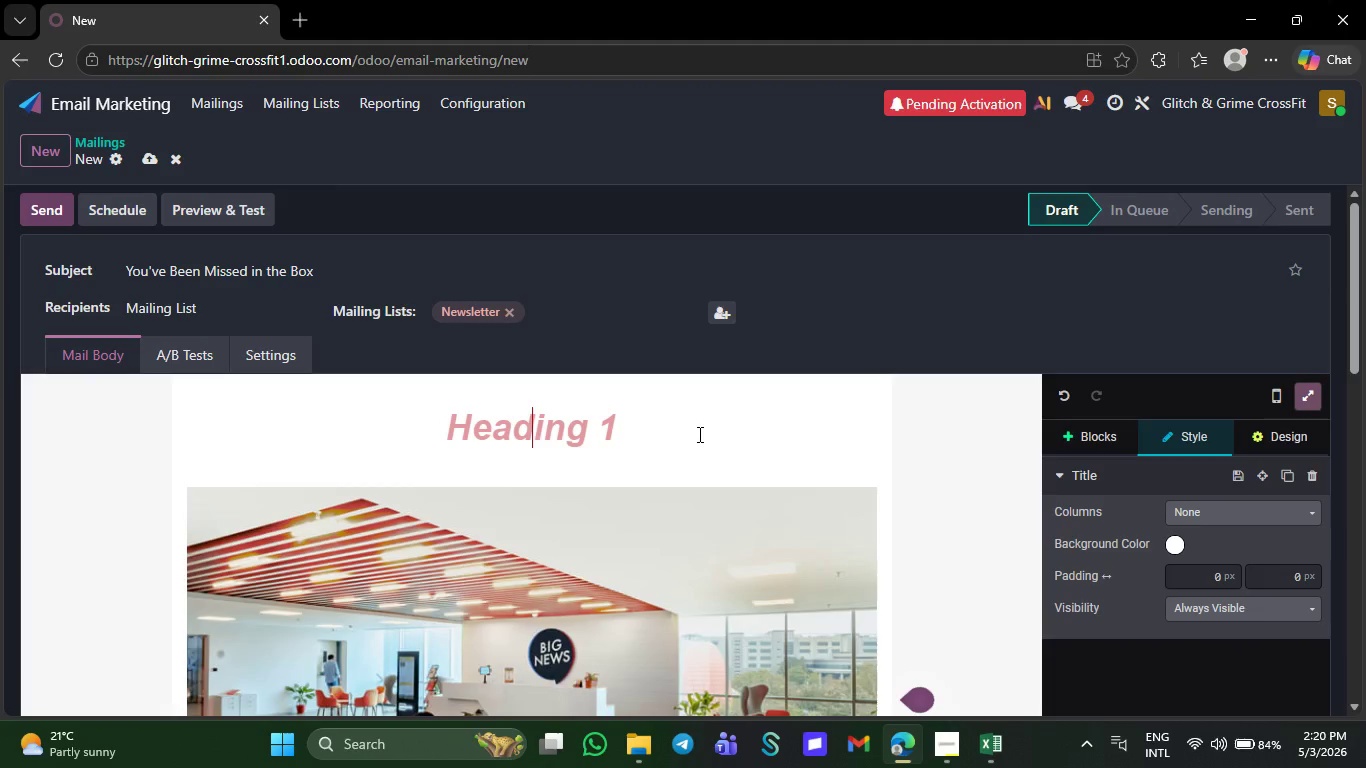 
key(CapsLock)
 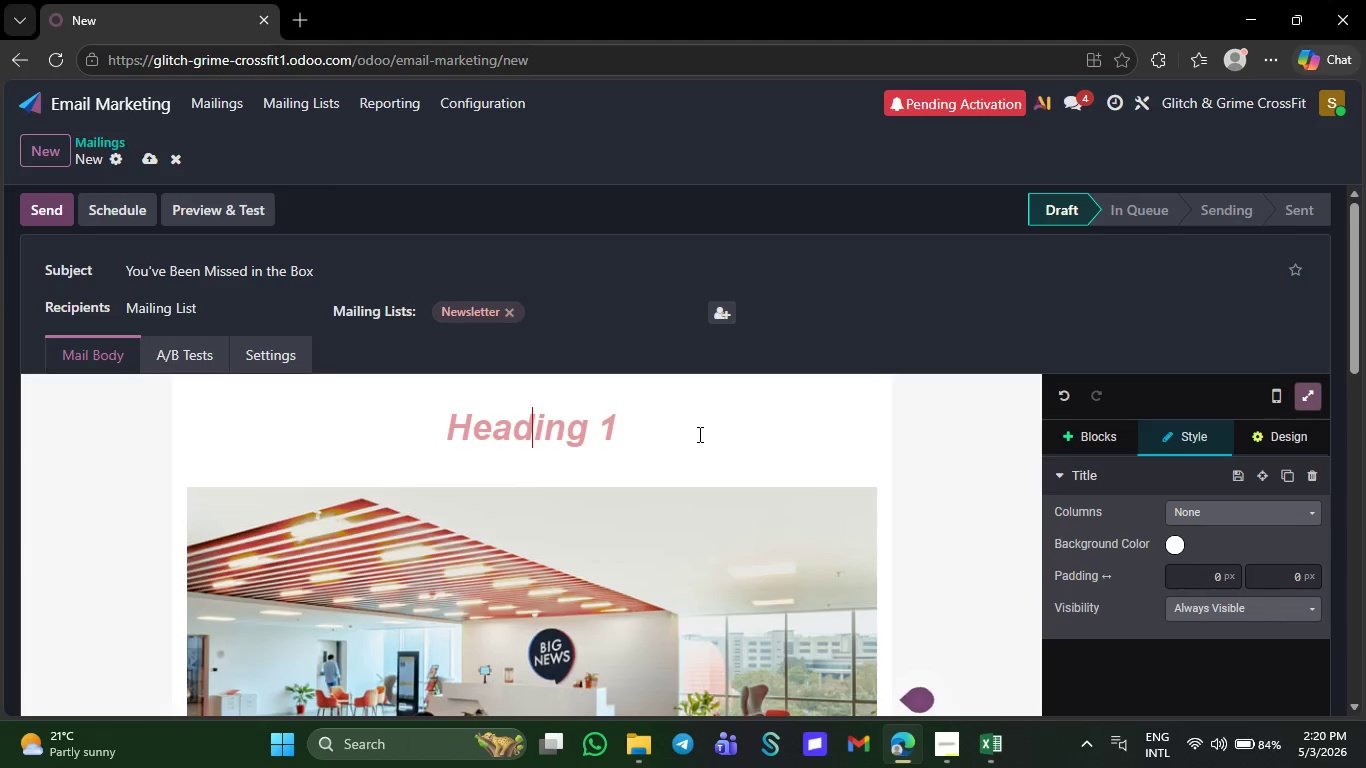 
key(I)
 